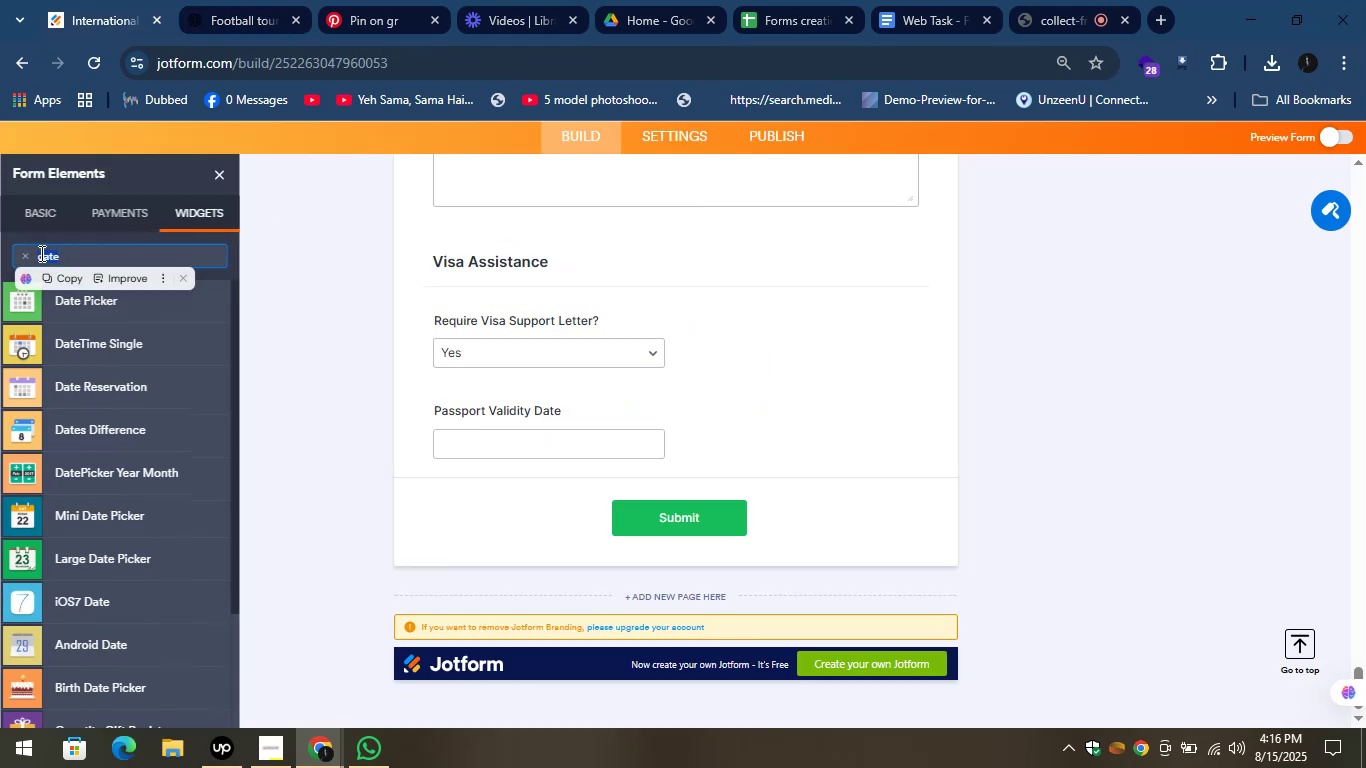 
type(fil)
 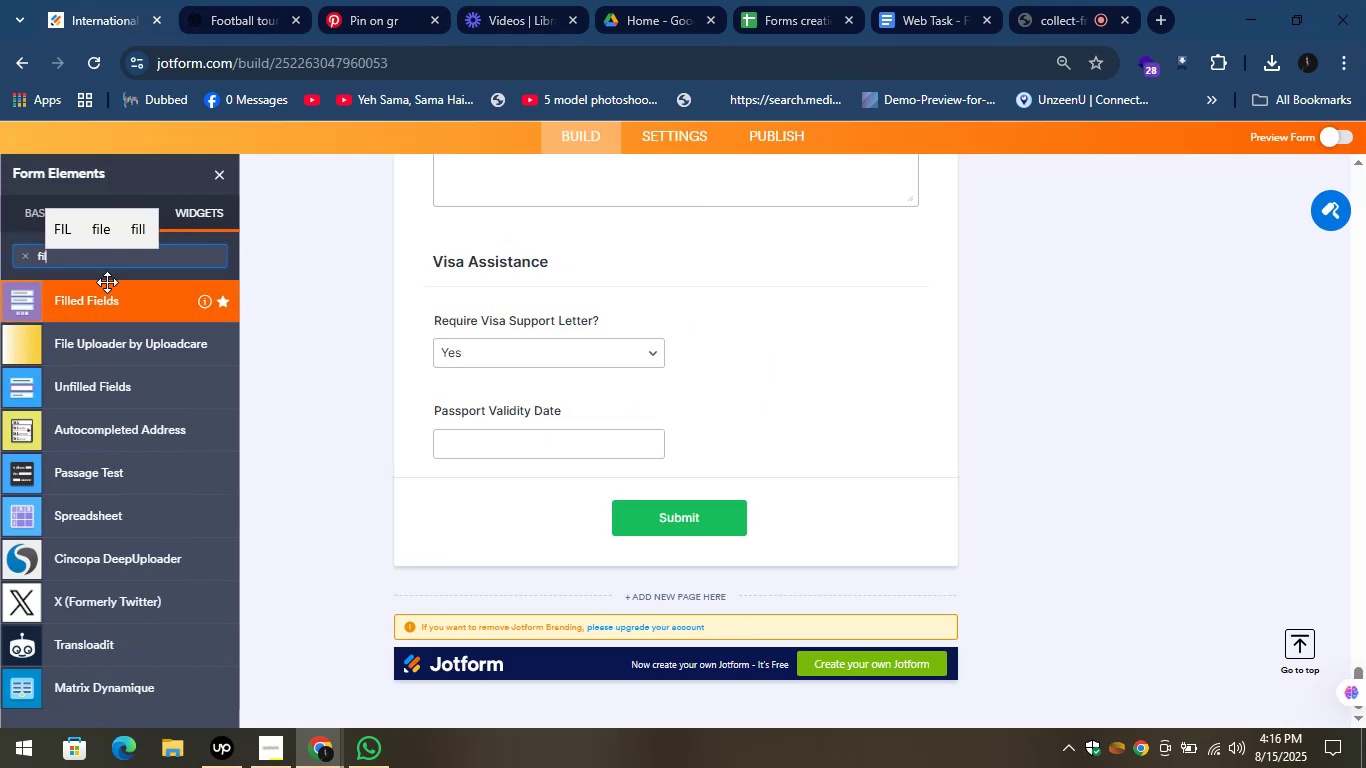 
left_click_drag(start_coordinate=[100, 347], to_coordinate=[503, 482])
 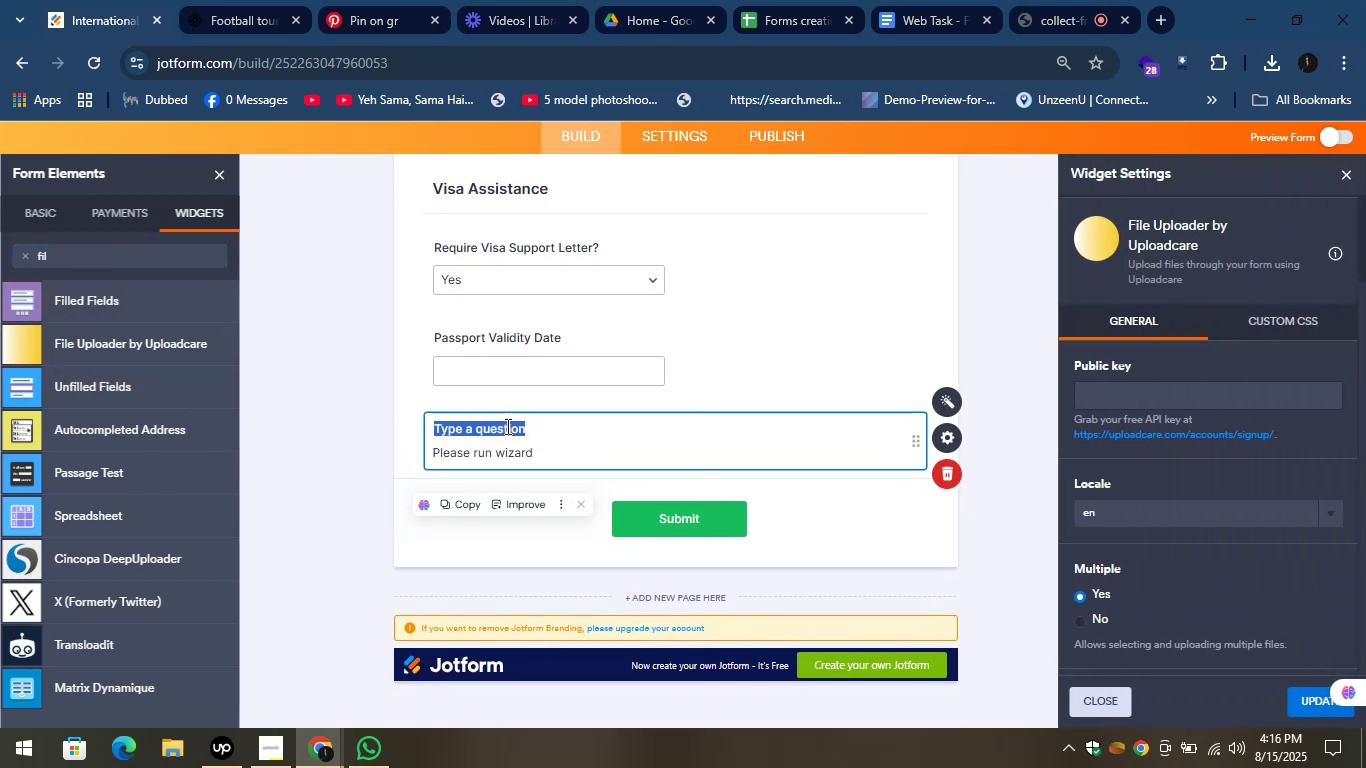 
key(Control+V)
 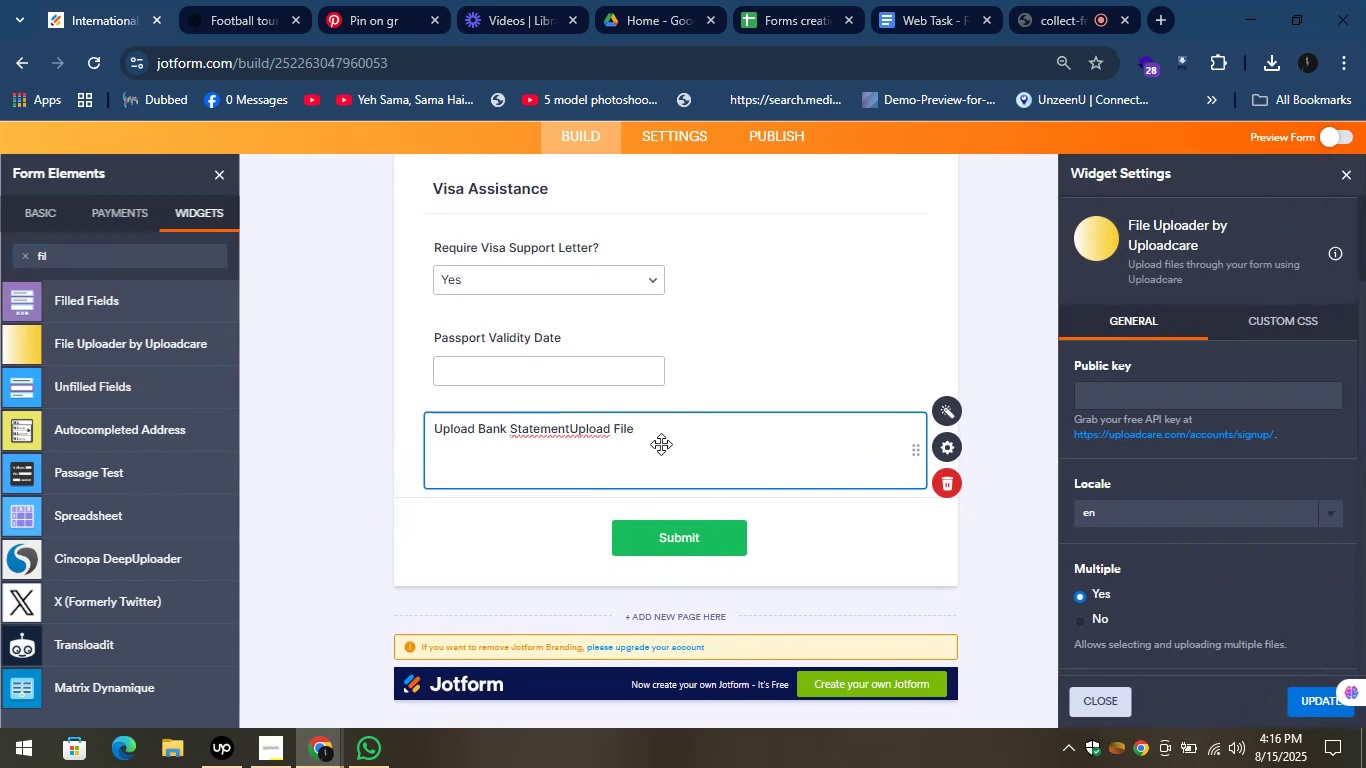 
left_click_drag(start_coordinate=[658, 432], to_coordinate=[571, 432])
 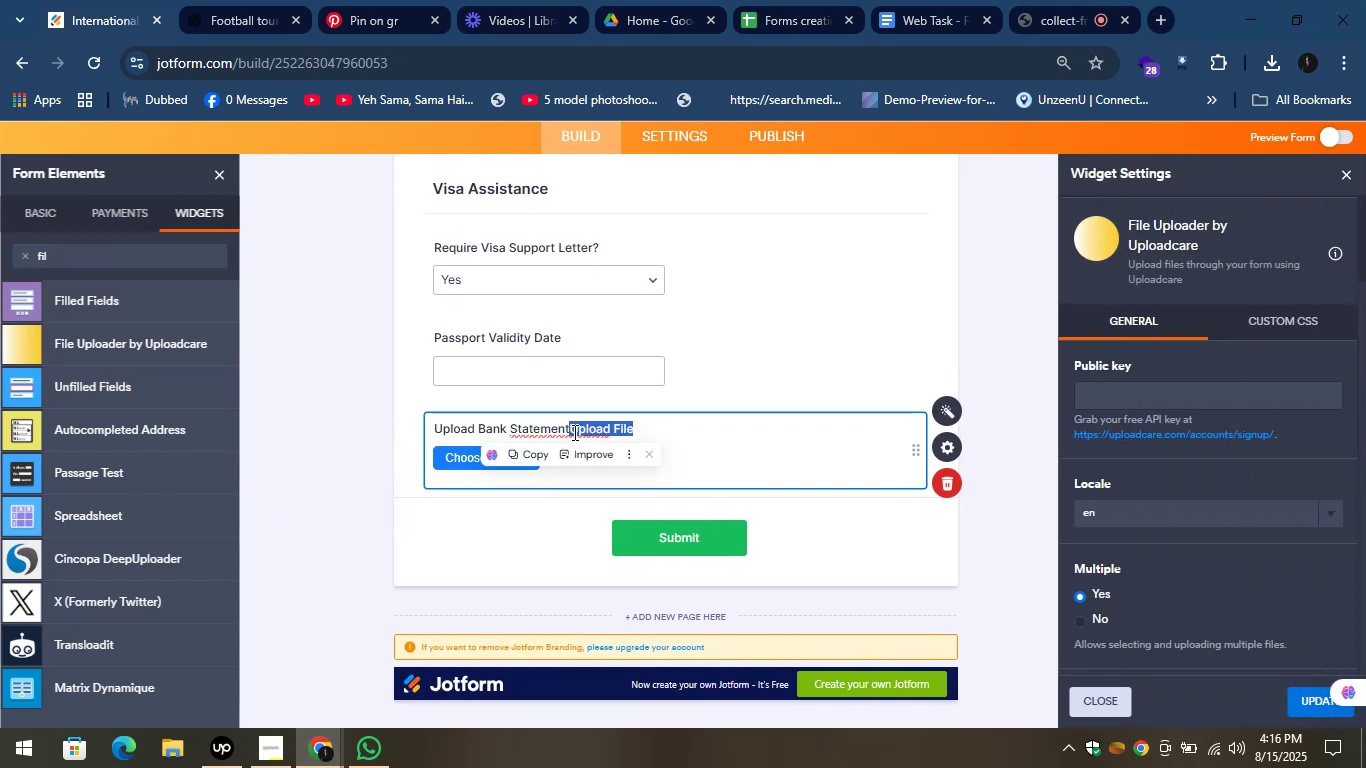 
key(Backspace)
 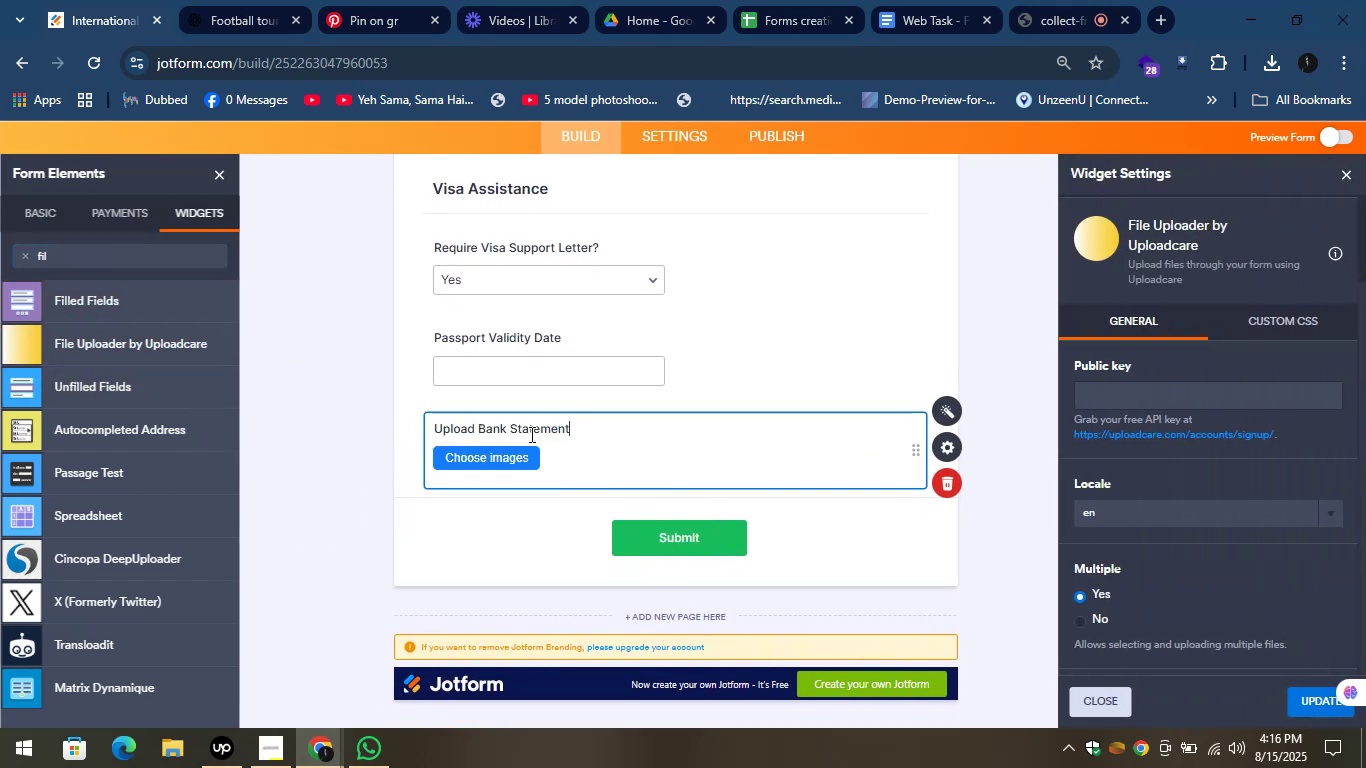 
left_click([182, 392])
 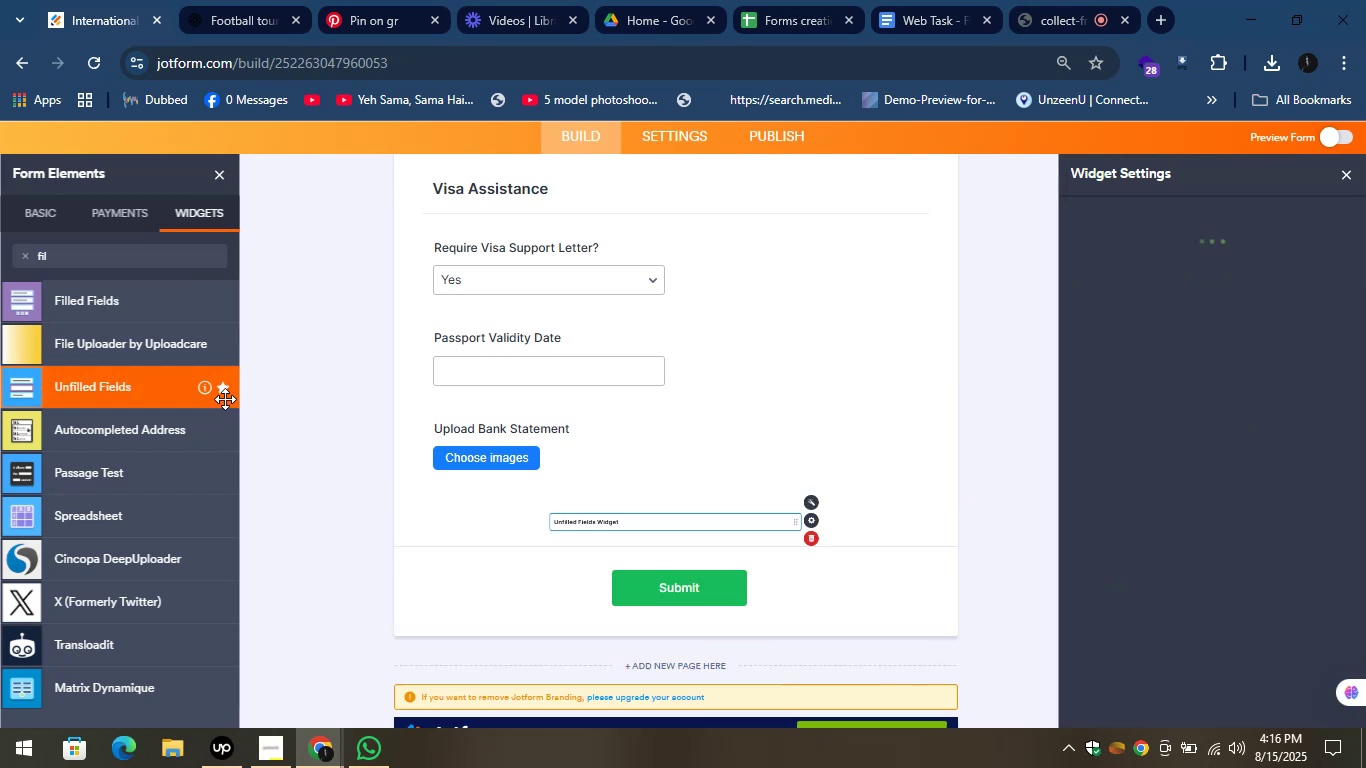 
left_click([302, 369])
 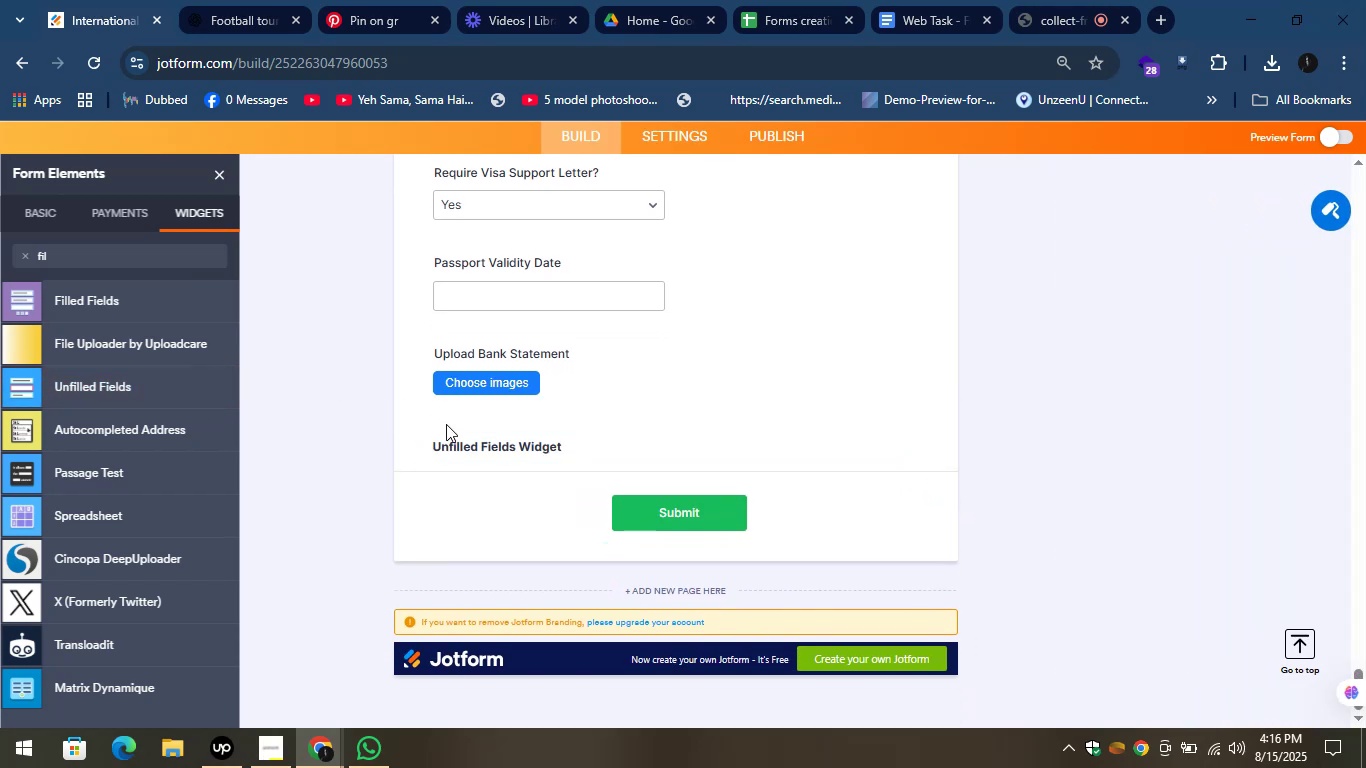 
left_click_drag(start_coordinate=[67, 295], to_coordinate=[85, 297])
 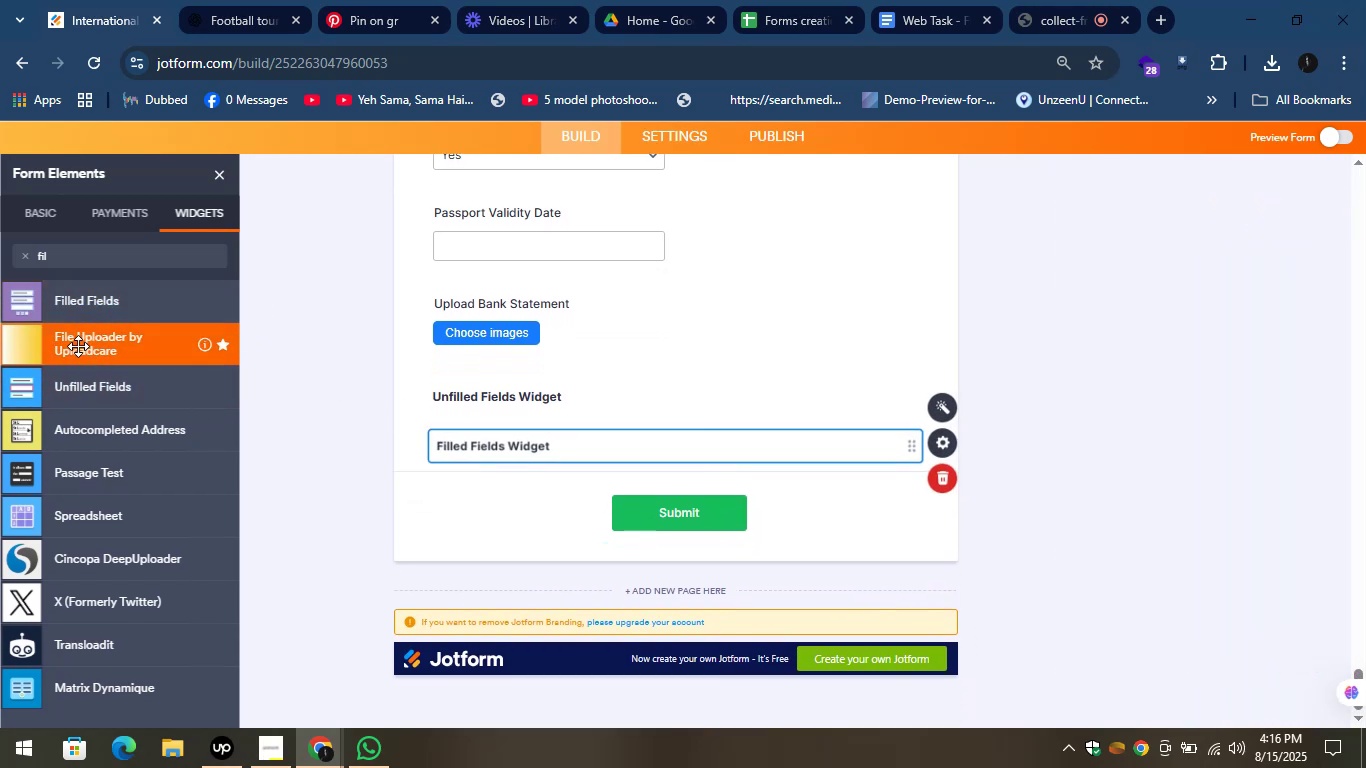 
left_click_drag(start_coordinate=[74, 344], to_coordinate=[488, 394])
 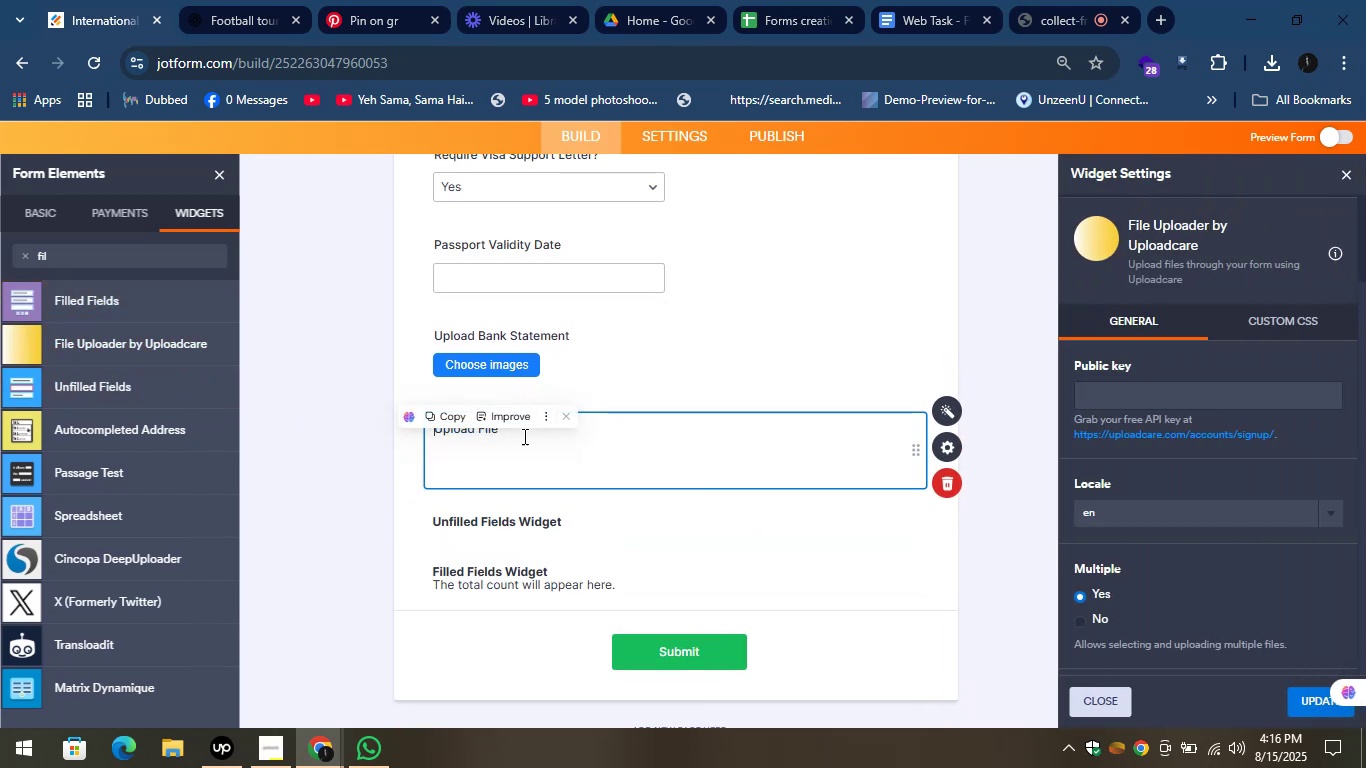 
key(Control+A)
 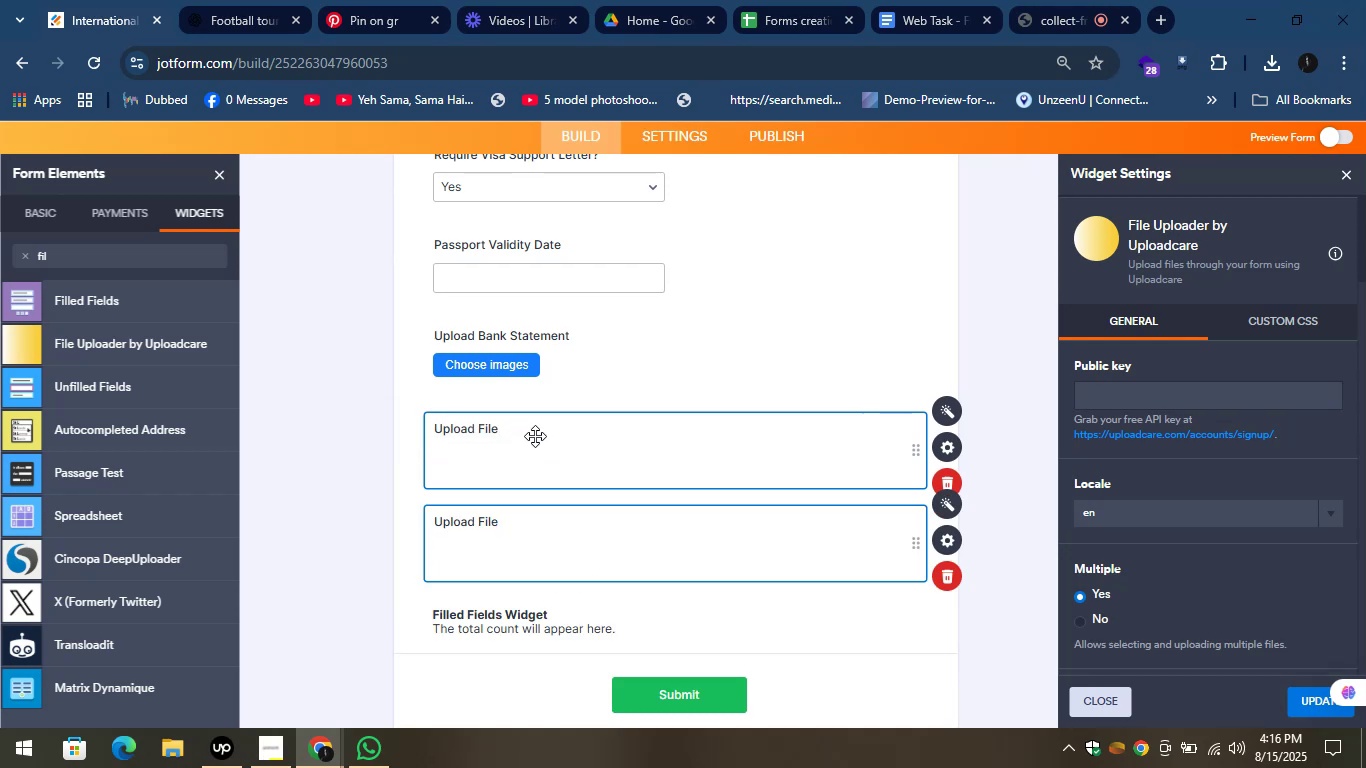 
left_click([507, 420])
 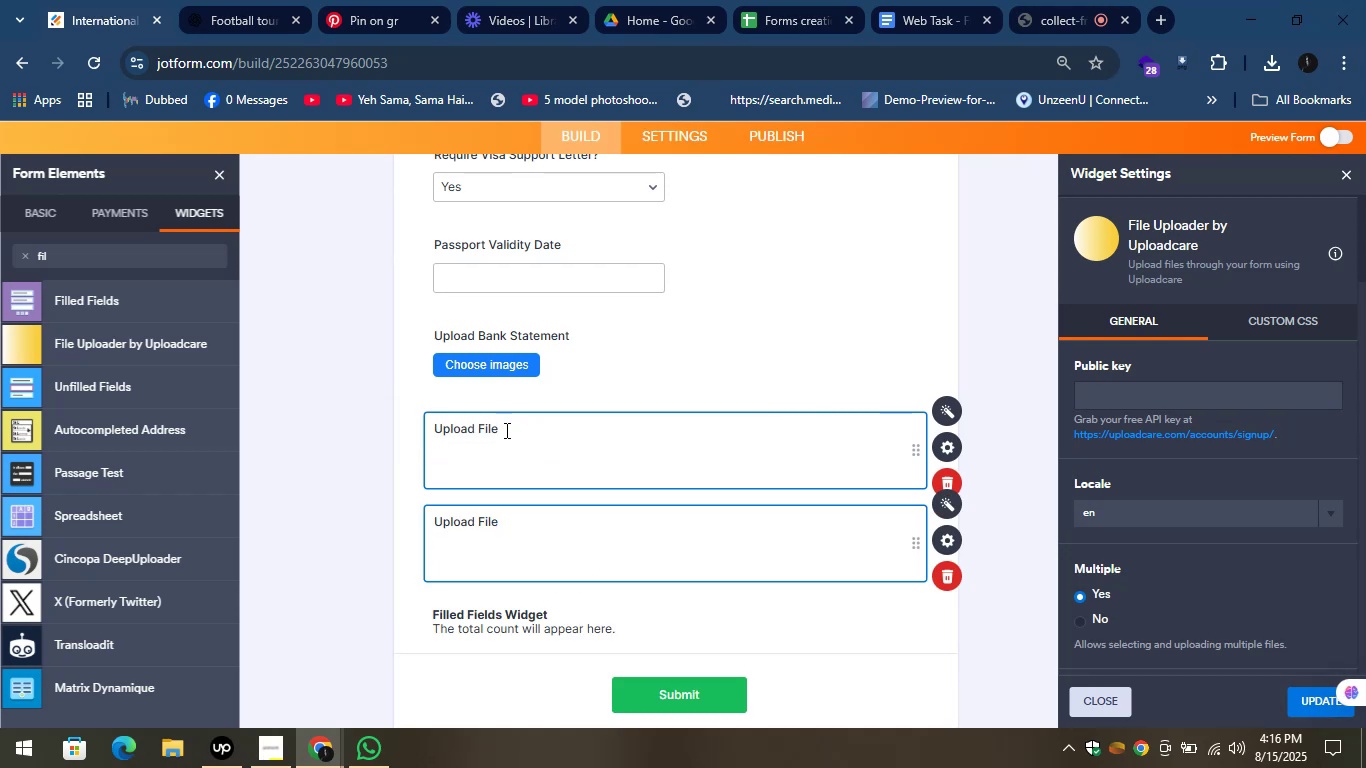 
left_click([505, 430])
 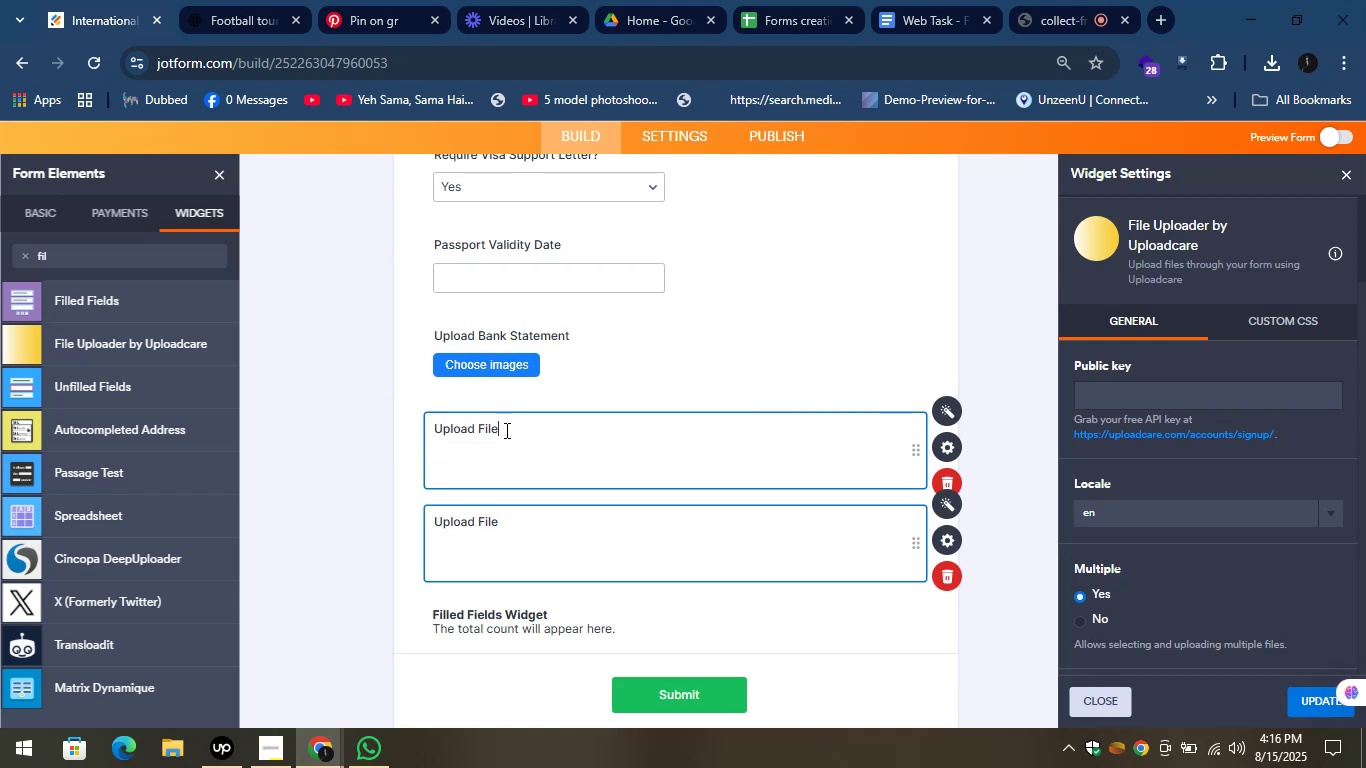 
key(Control+A)
 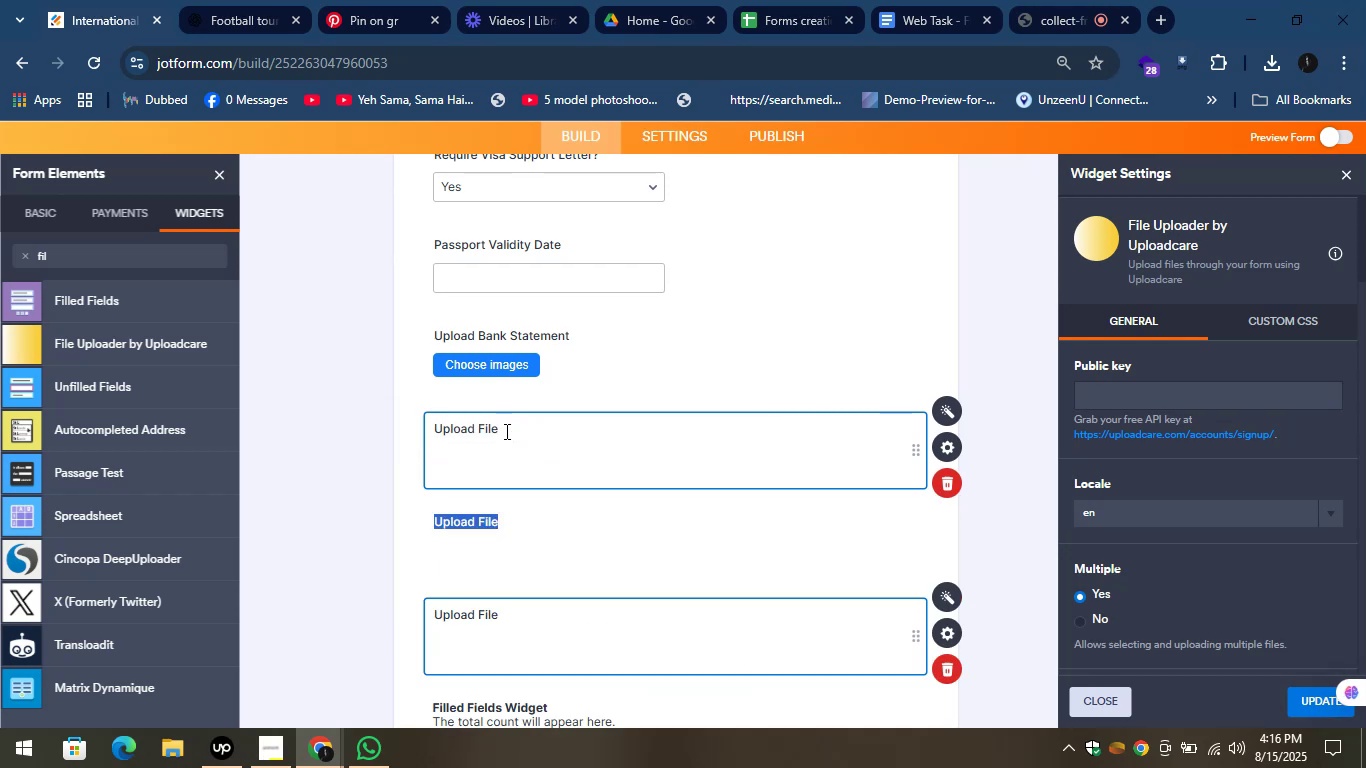 
key(Control+V)
 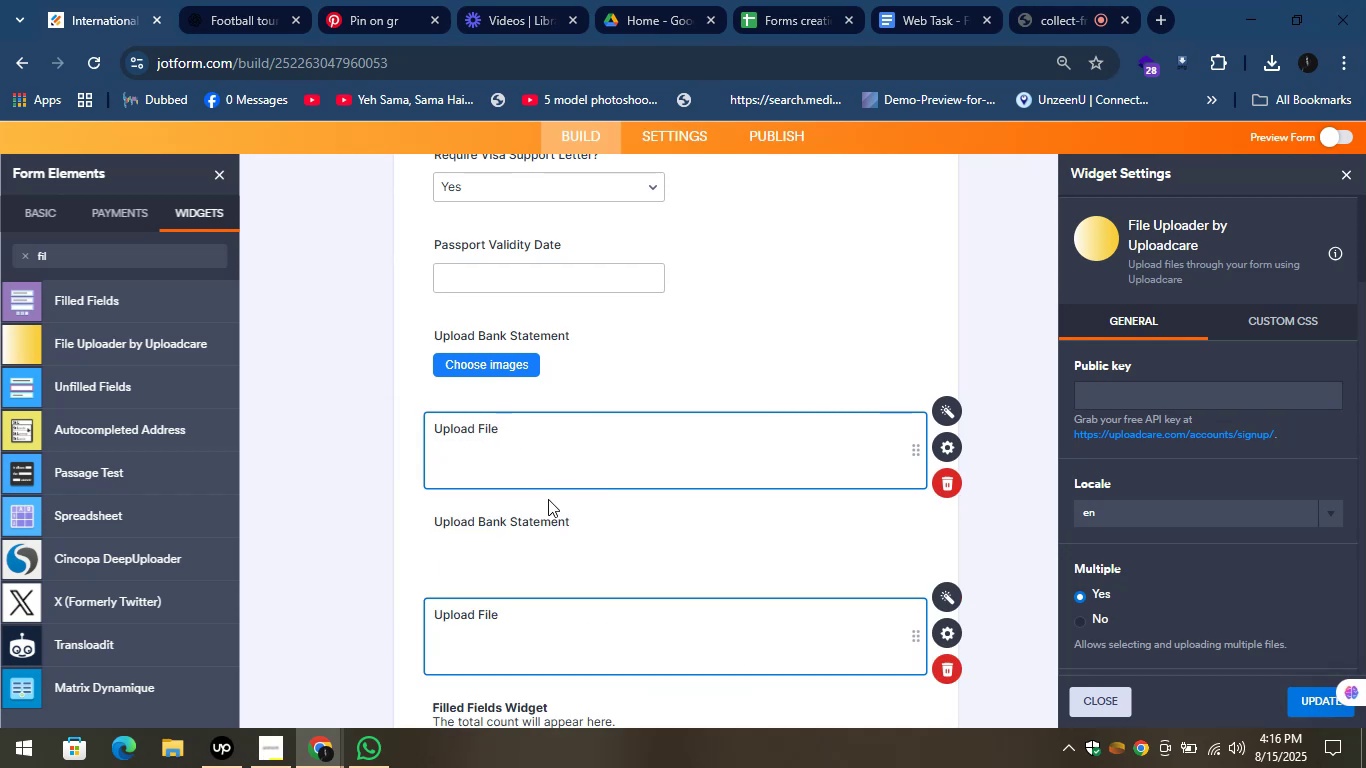 
left_click([639, 517])
 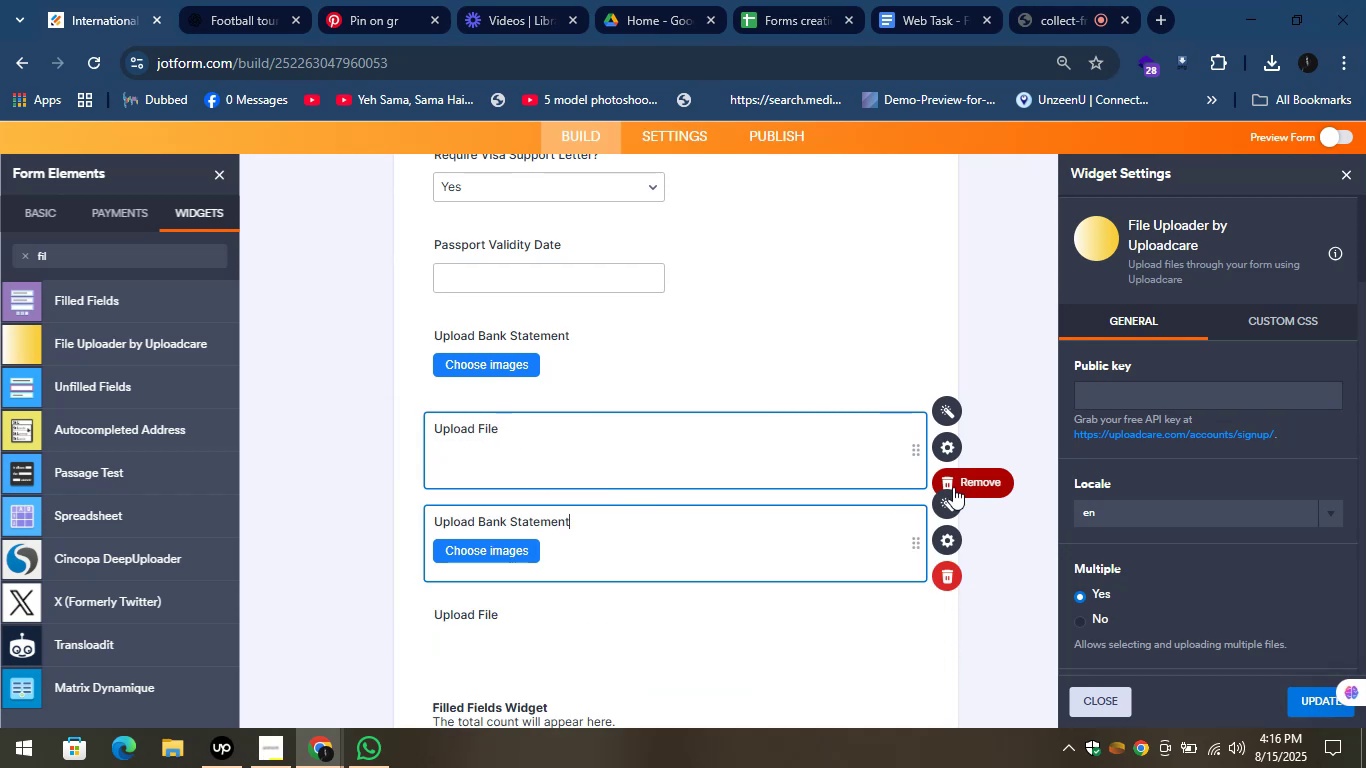 
left_click([942, 480])
 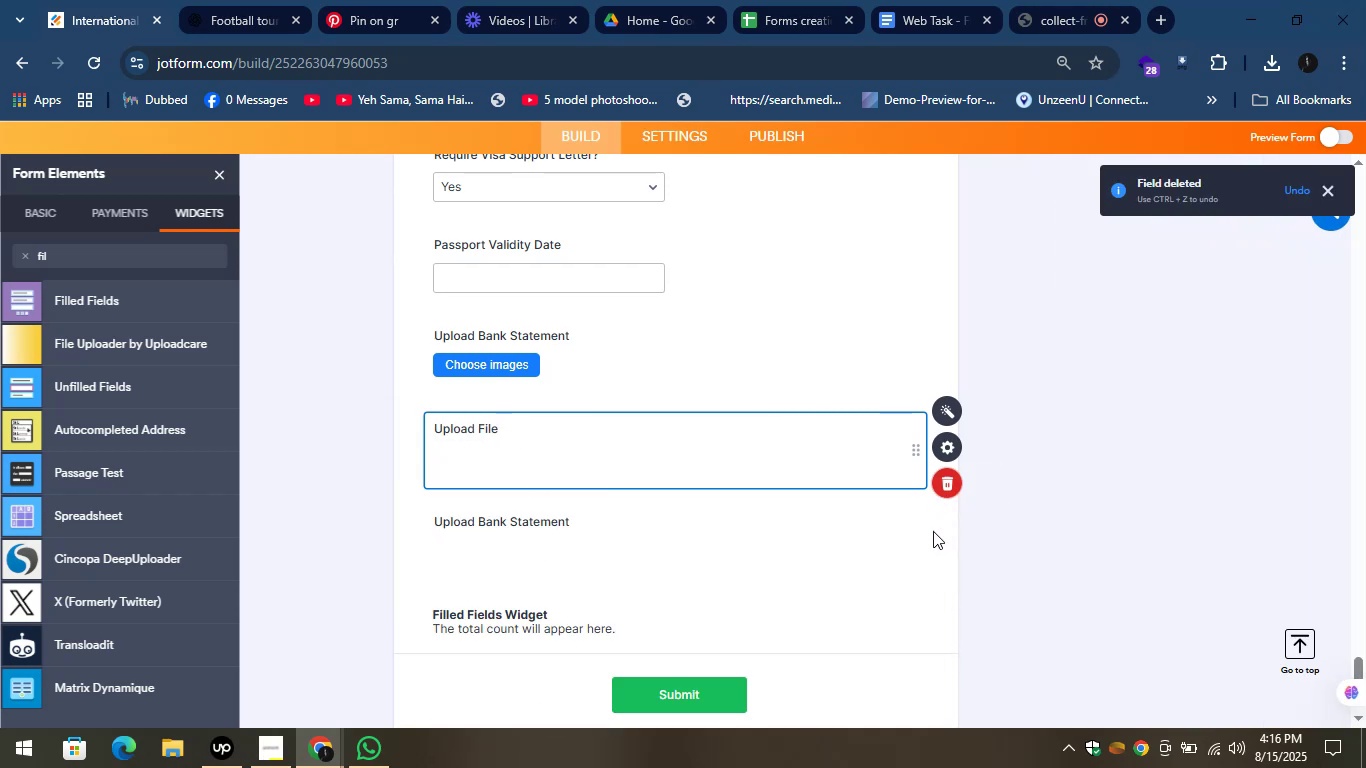 
scroll: coordinate [786, 571], scroll_direction: down, amount: 2.0
 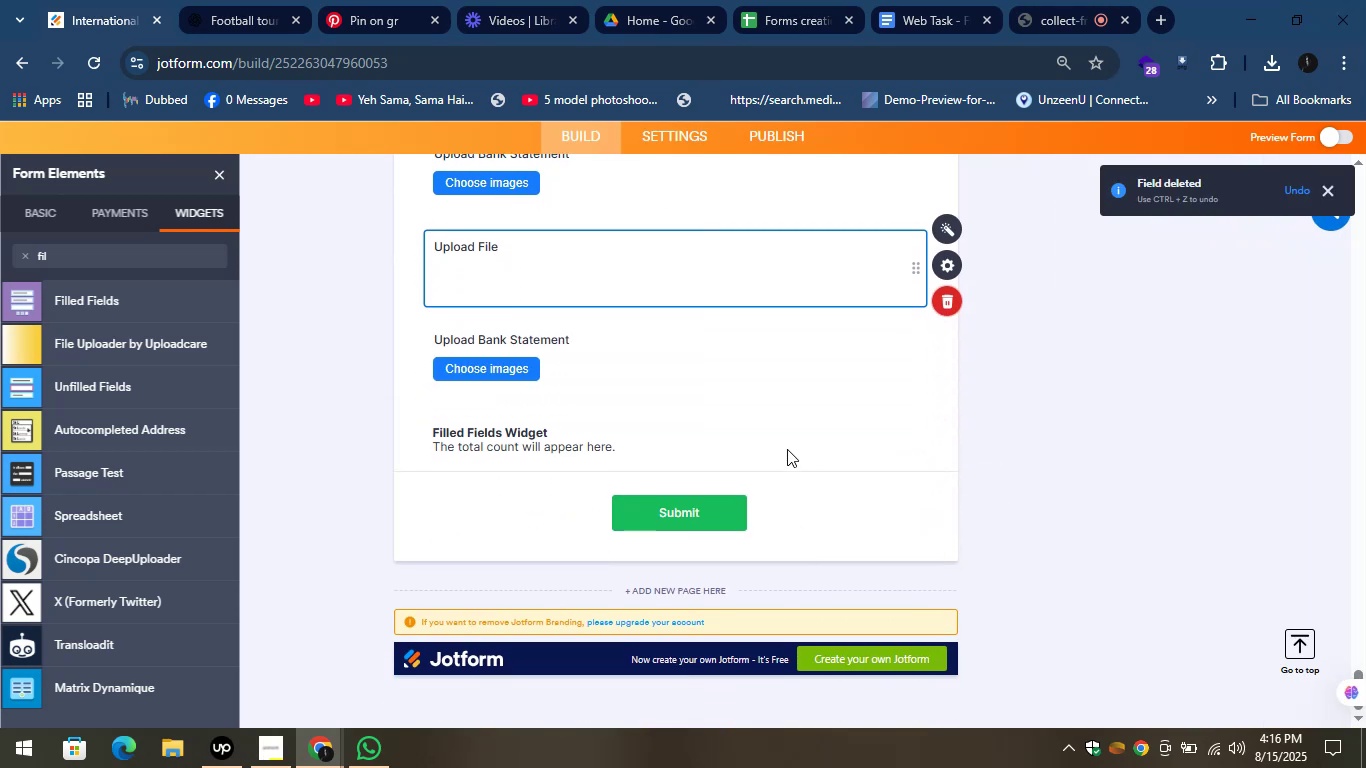 
left_click([772, 432])
 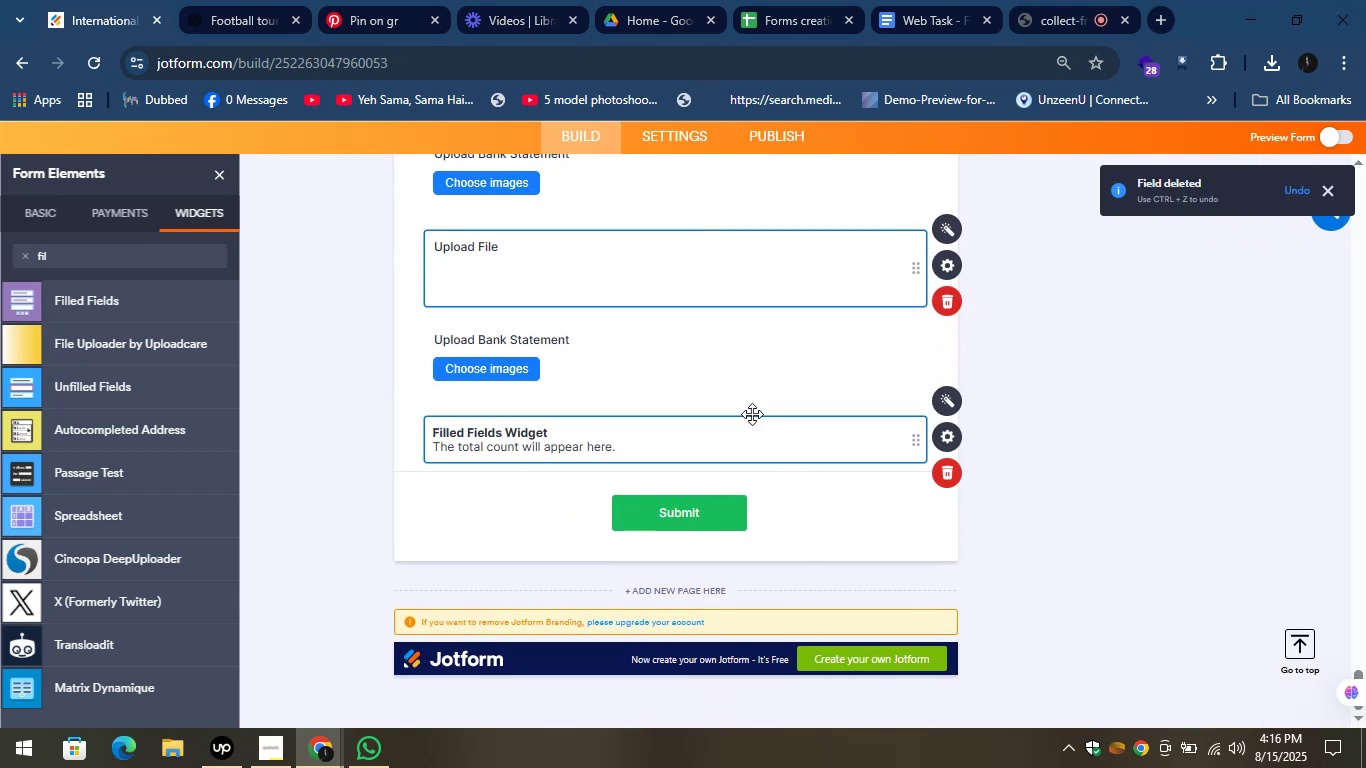 
left_click([739, 406])
 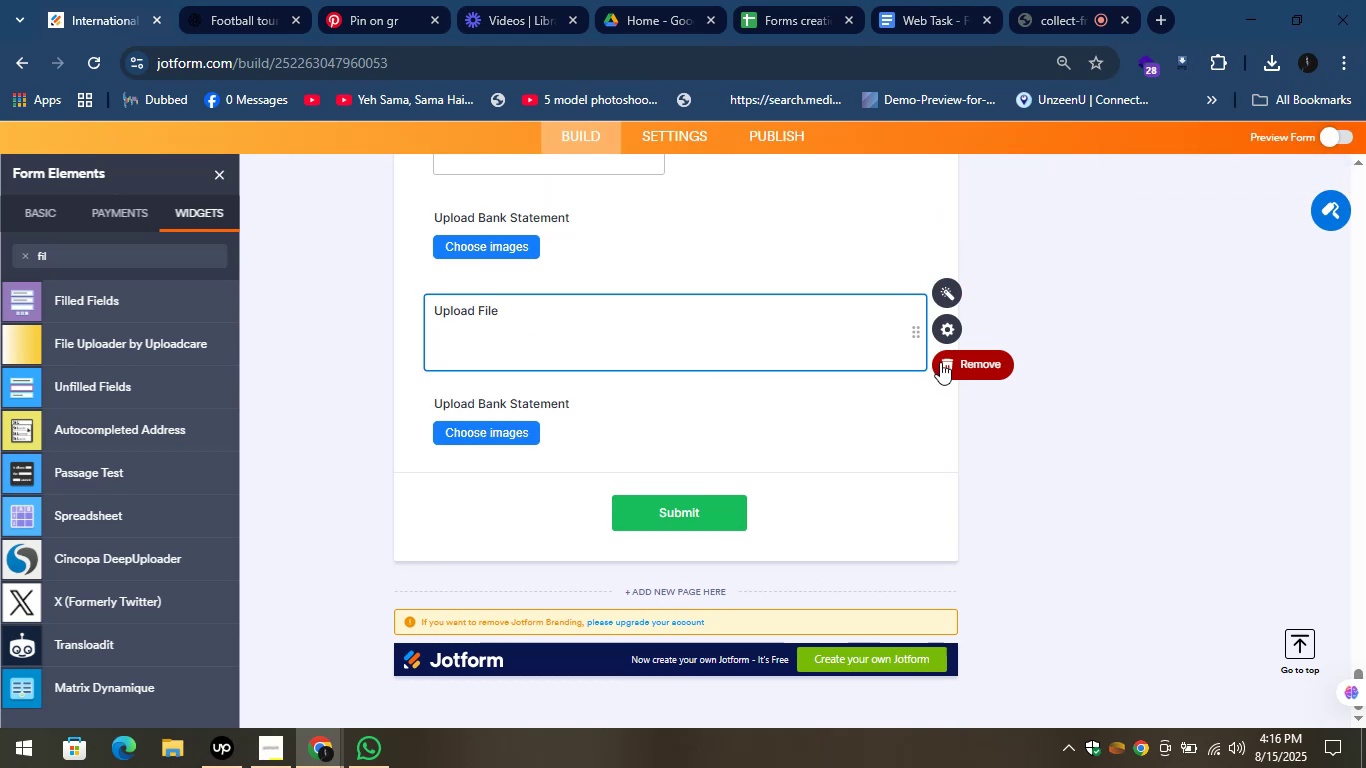 
wait(6.82)
 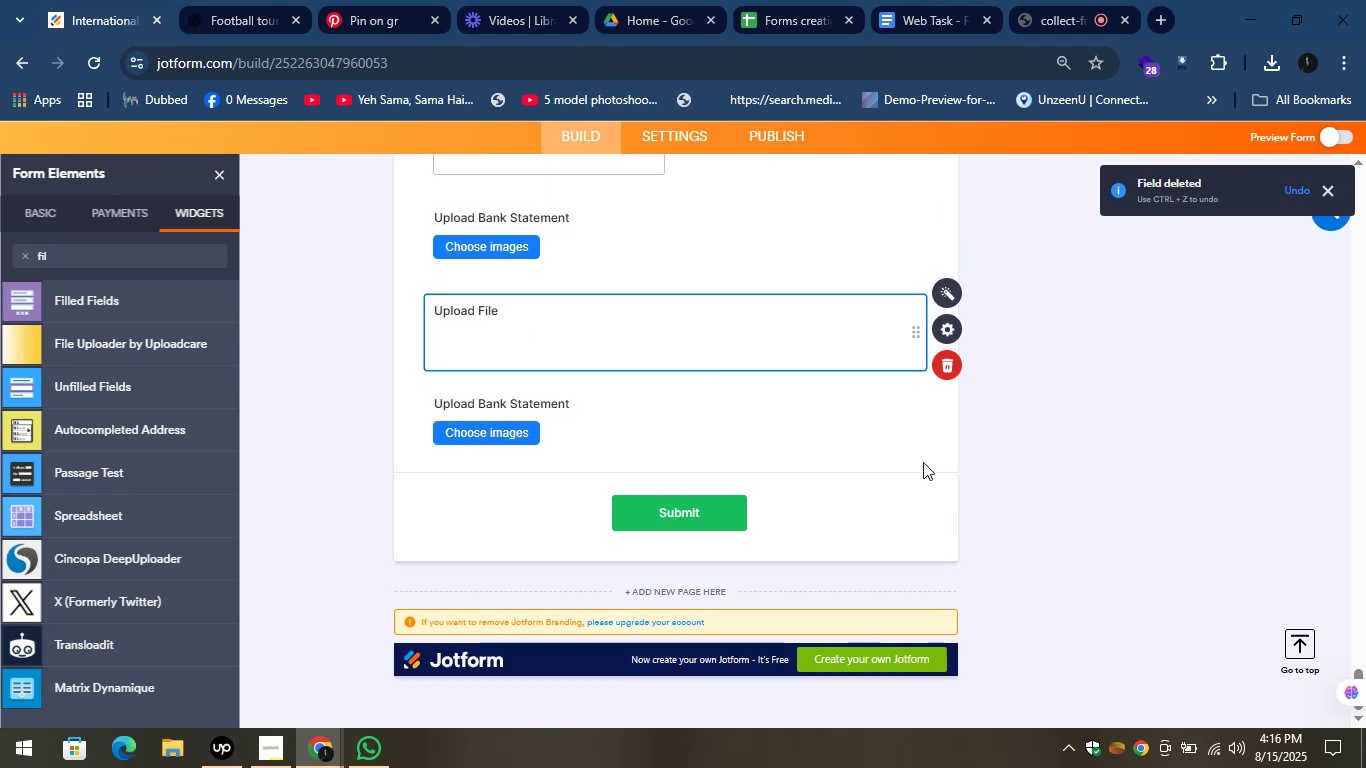 
left_click([940, 362])
 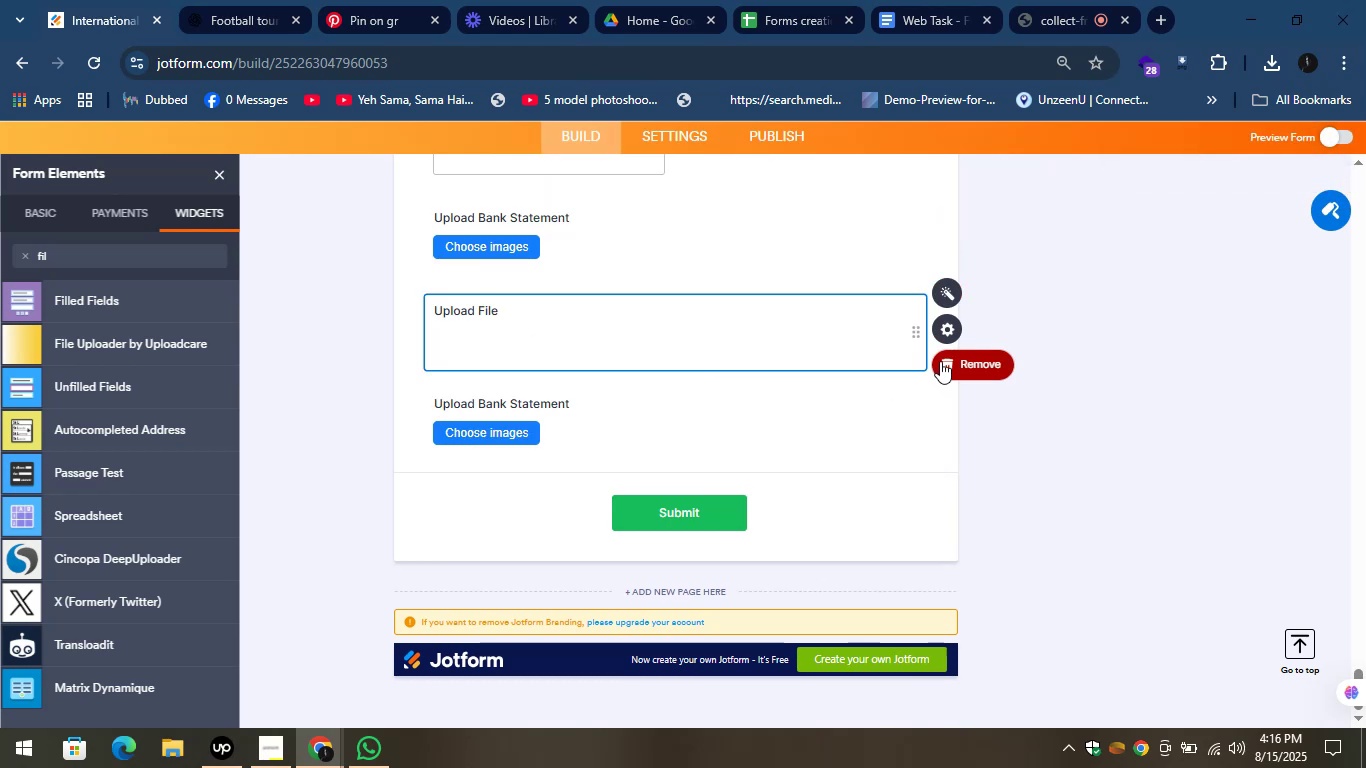 
left_click([950, 367])
 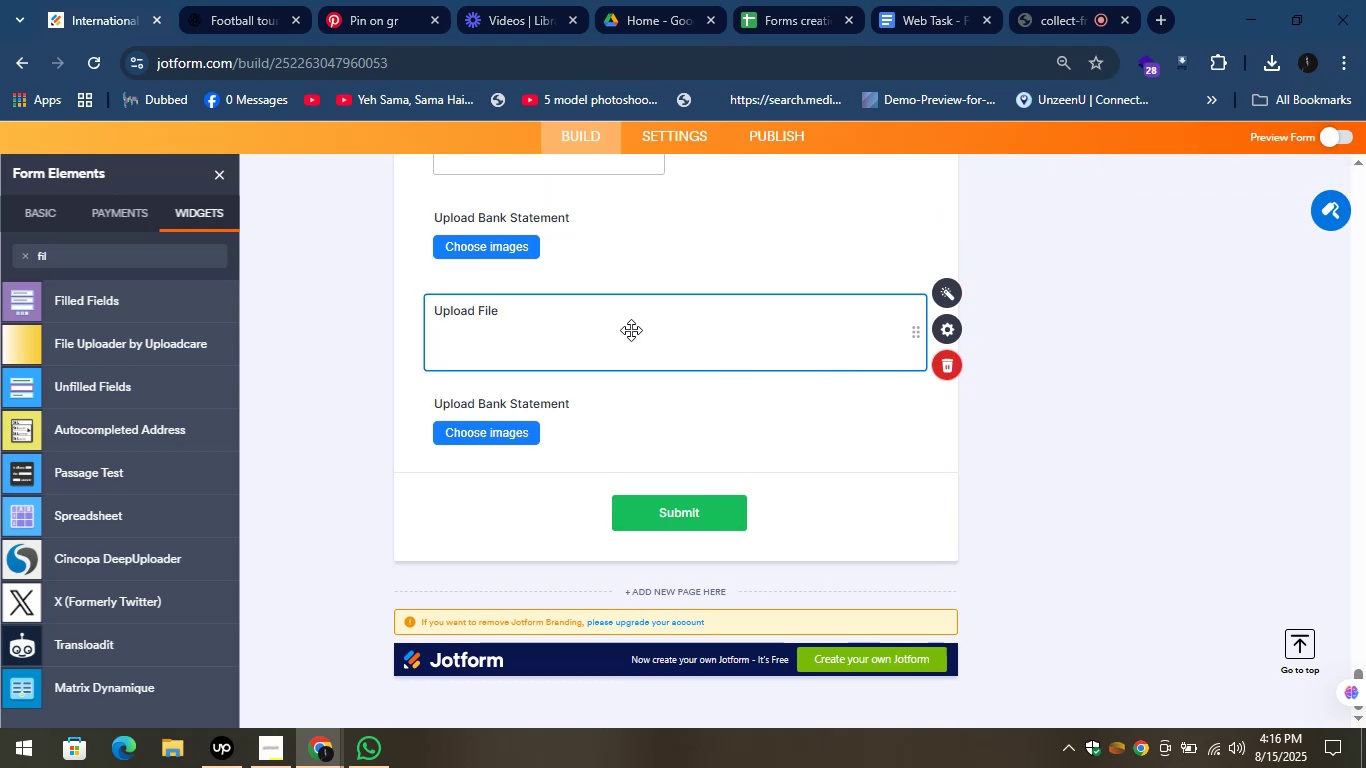 
scroll: coordinate [690, 385], scroll_direction: up, amount: 2.0
 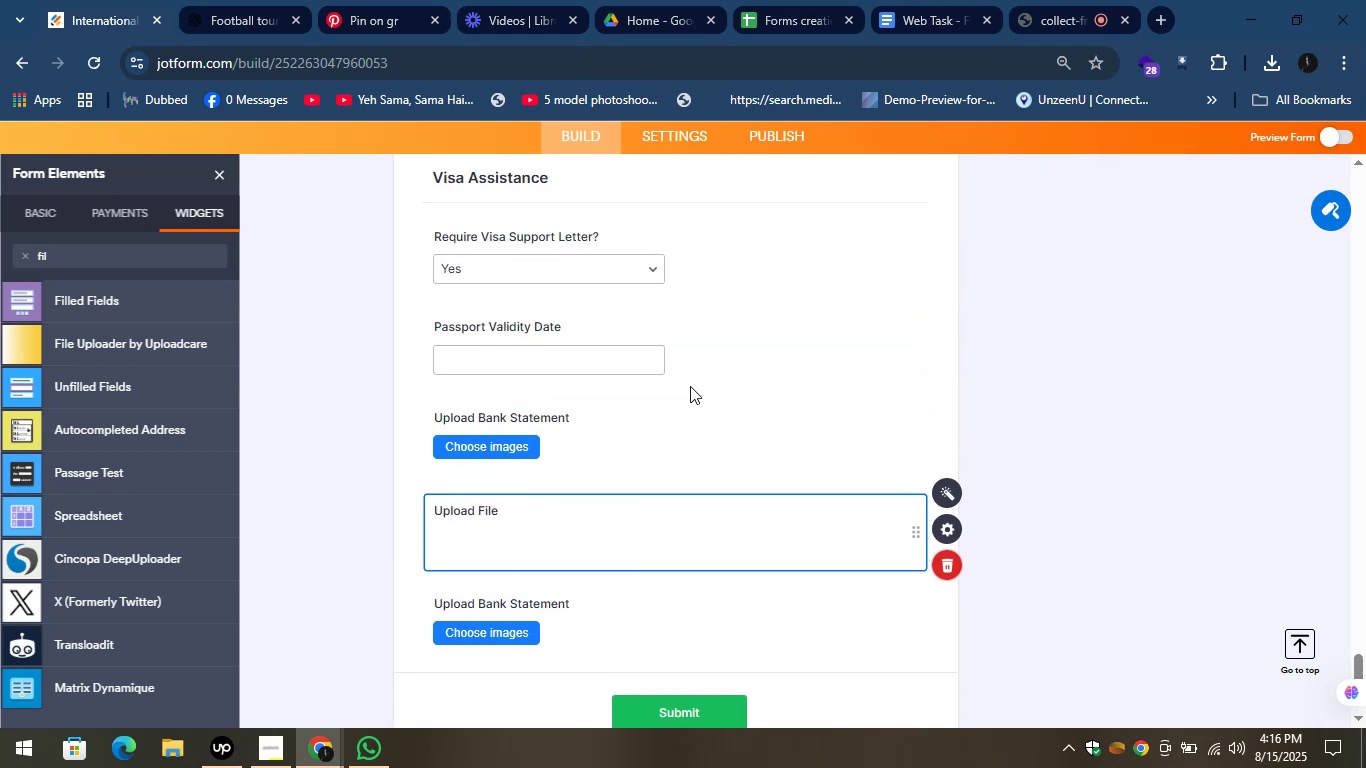 
scroll: coordinate [671, 467], scroll_direction: down, amount: 1.0
 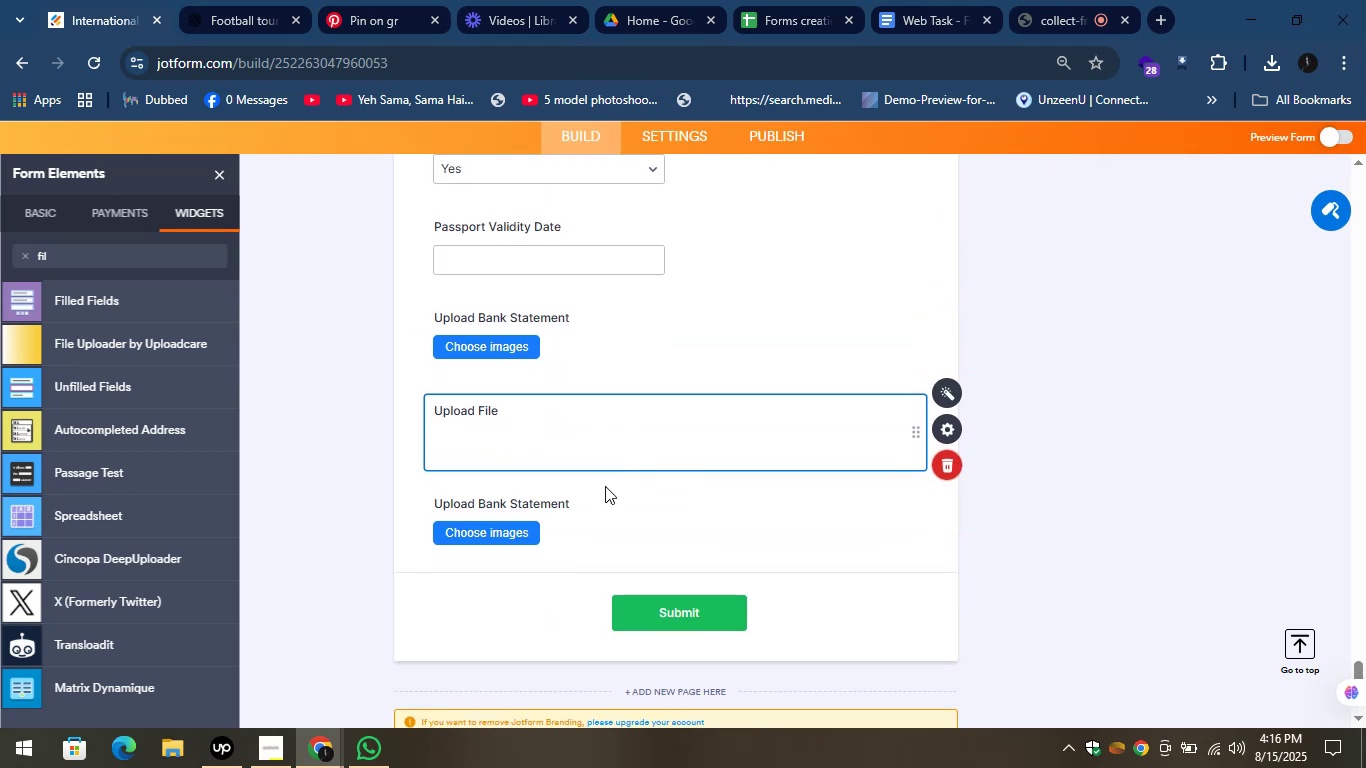 
left_click([605, 522])
 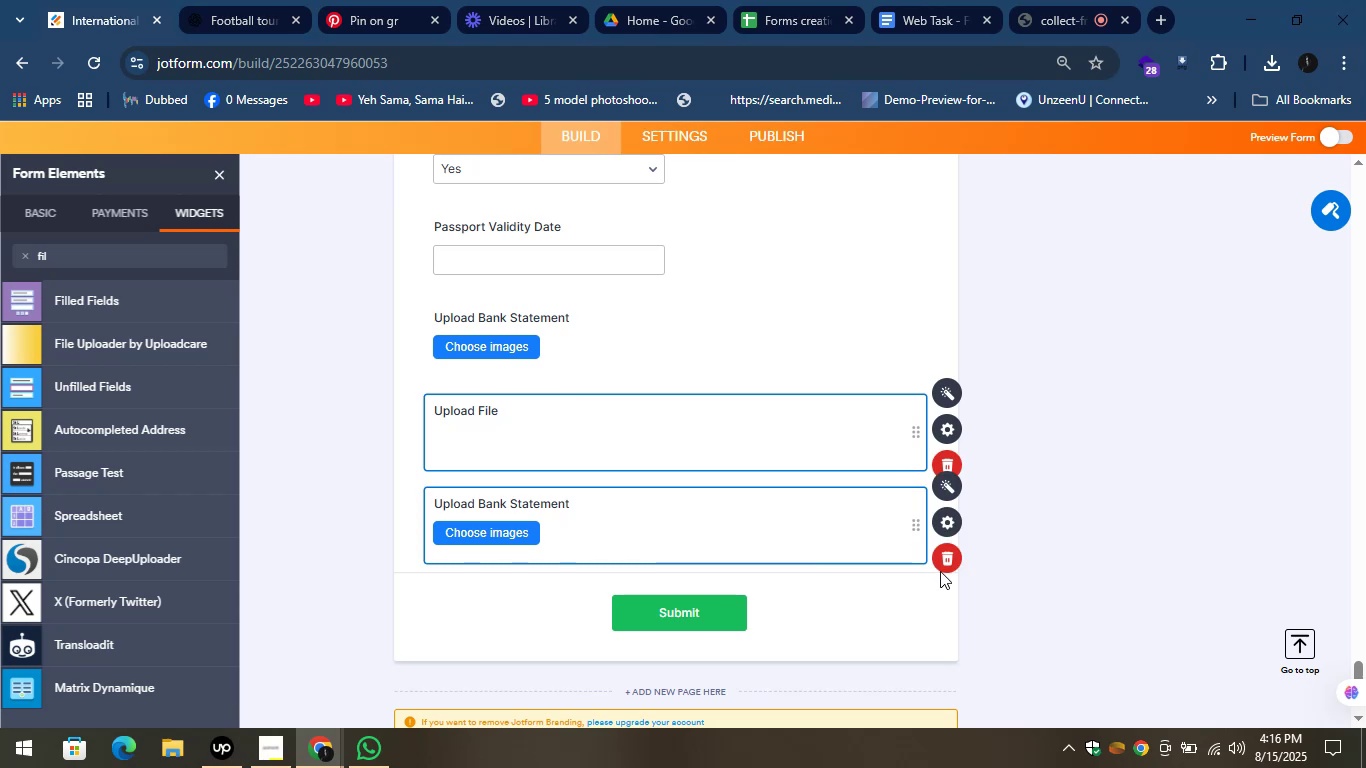 
left_click([941, 563])
 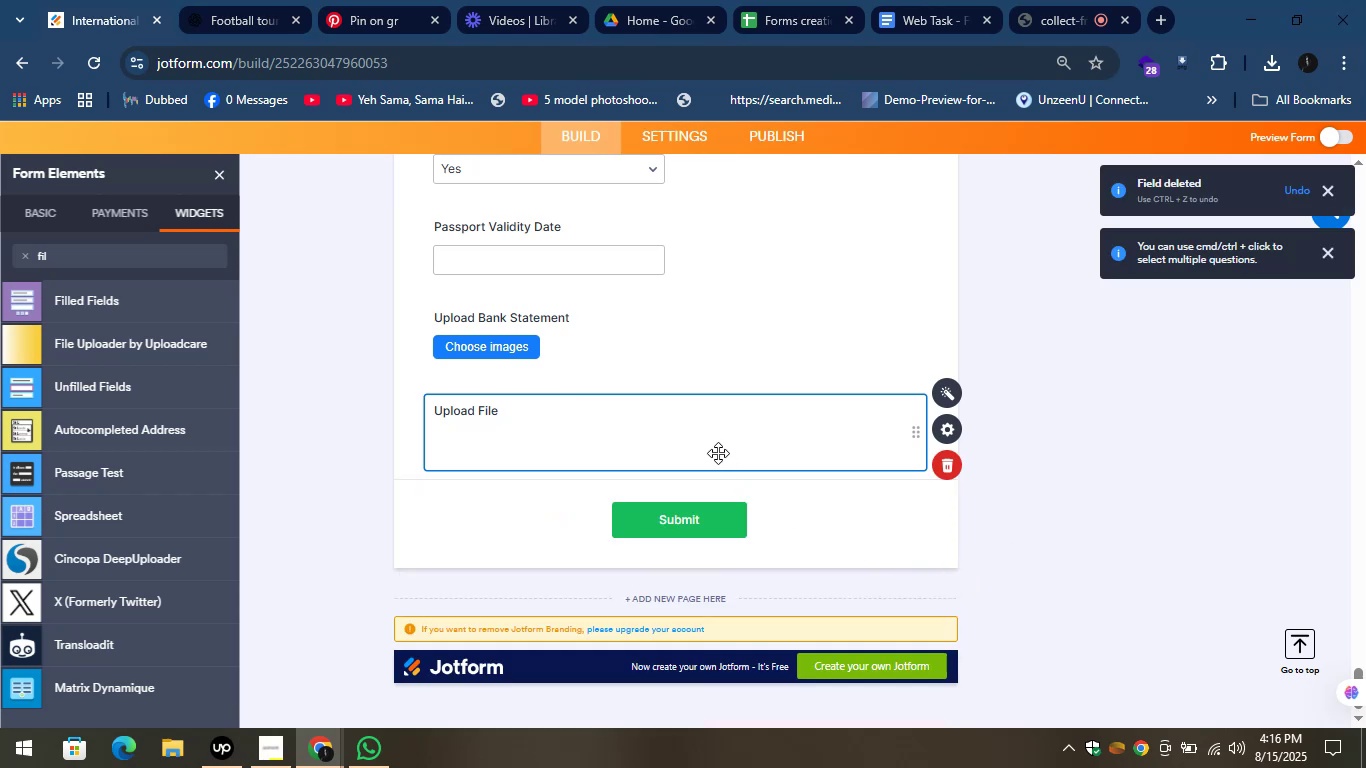 
left_click([703, 441])
 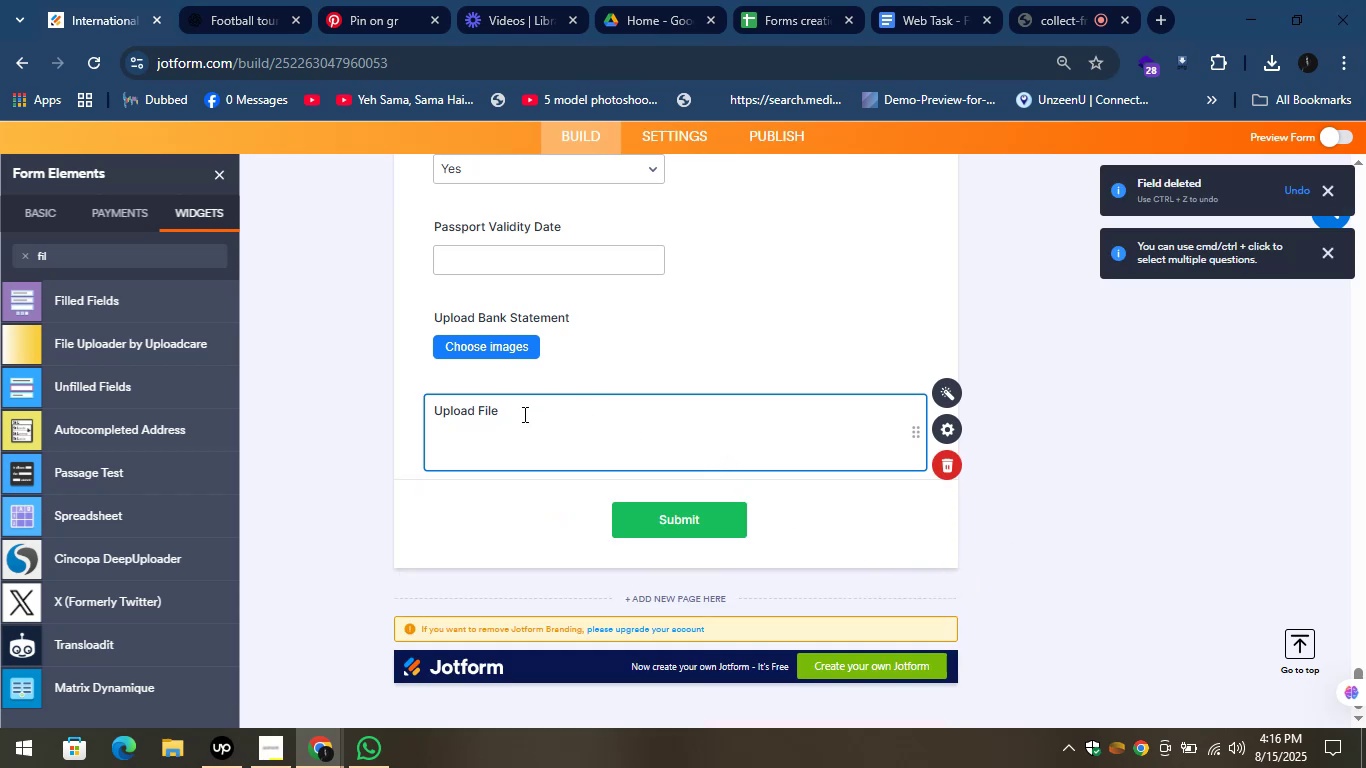 
left_click([504, 412])
 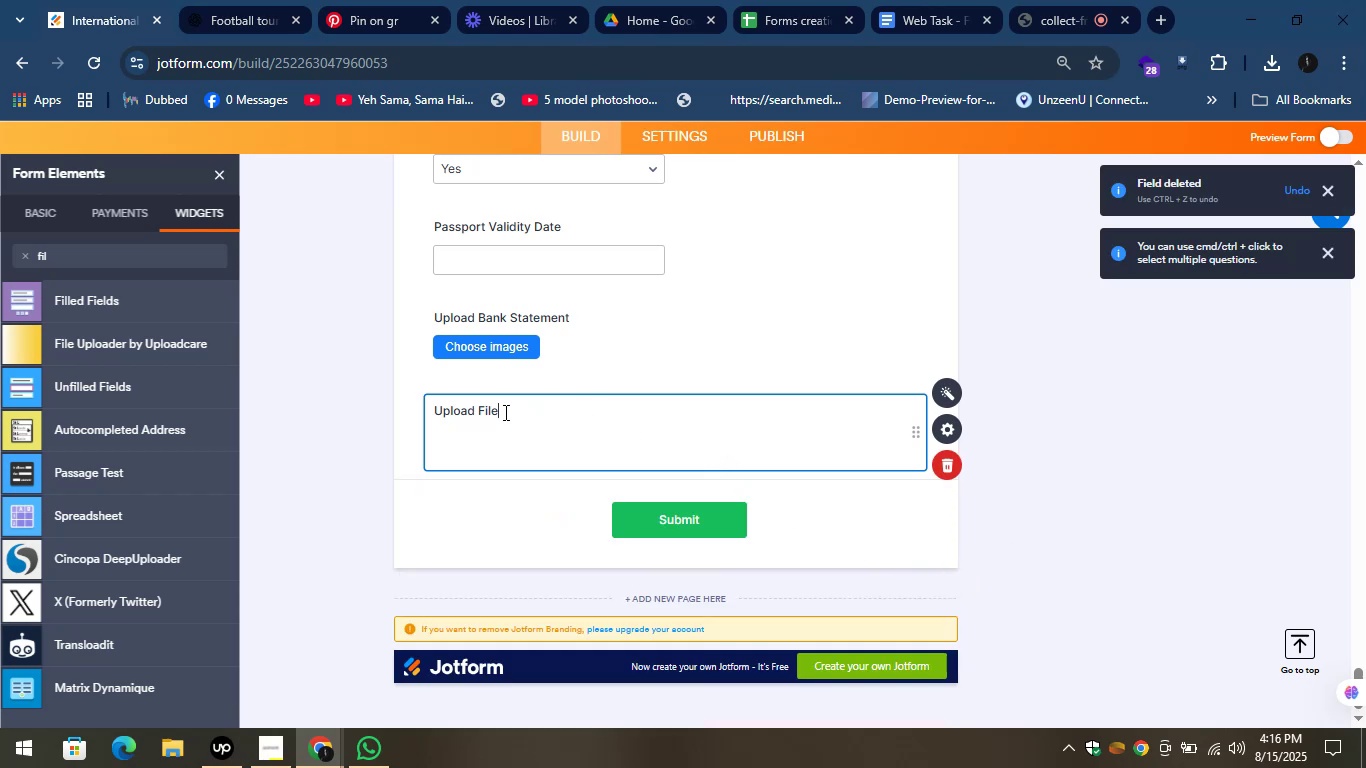 
key(Control+A)
 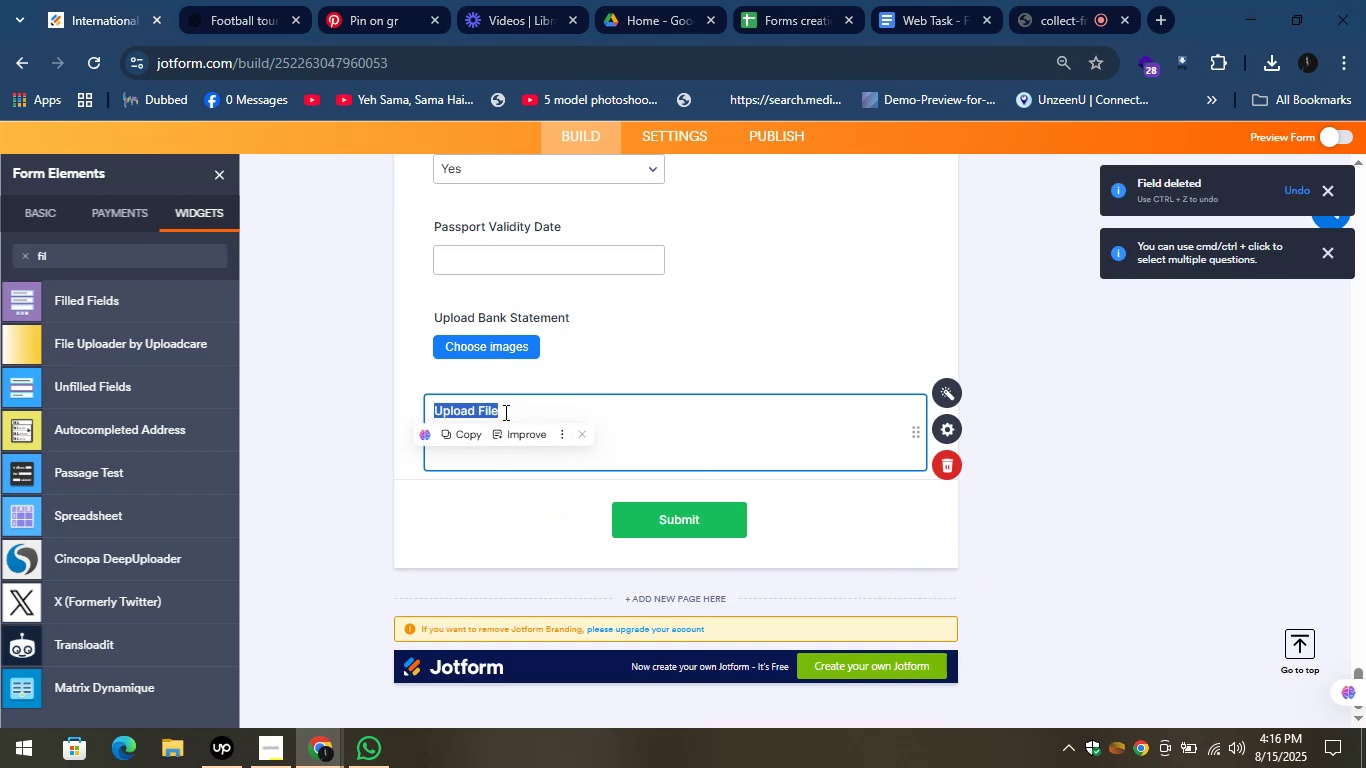 
key(Control+V)
 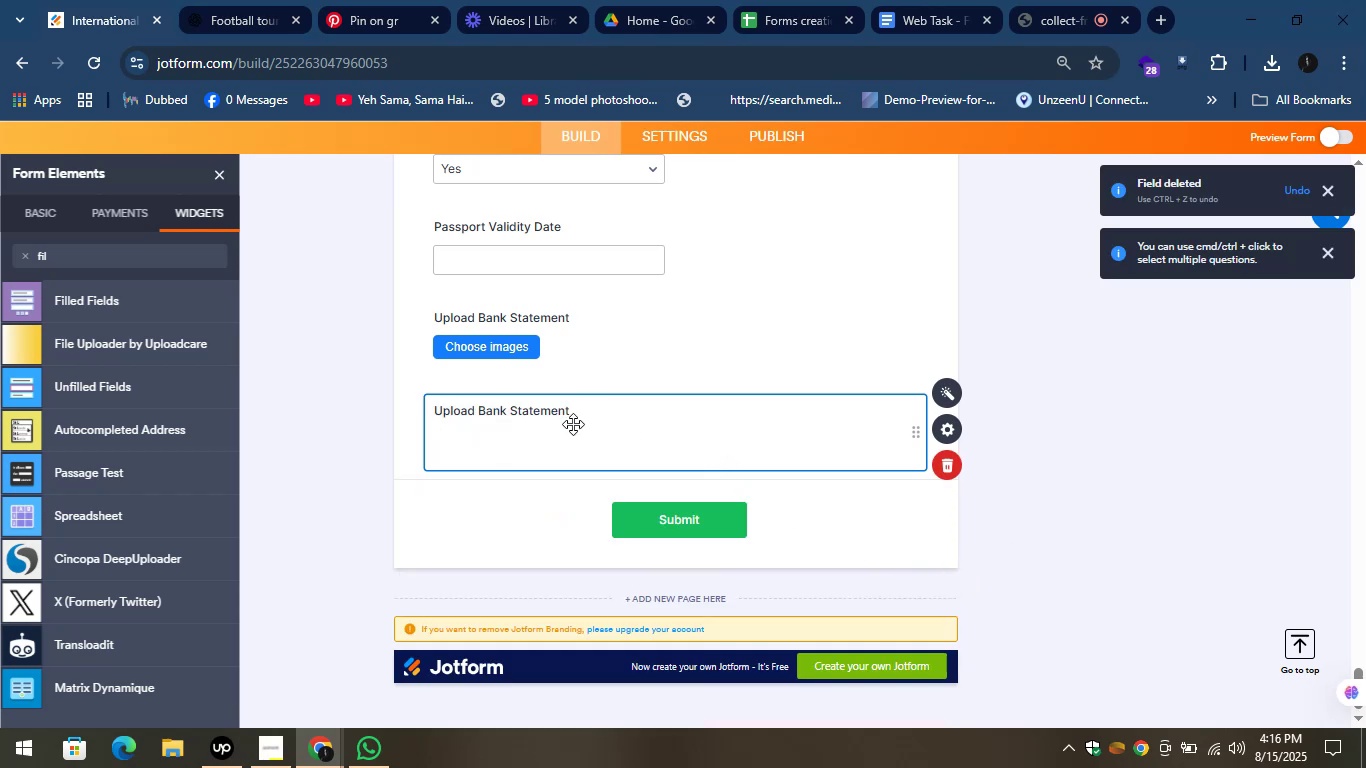 
left_click_drag(start_coordinate=[589, 420], to_coordinate=[581, 416])
 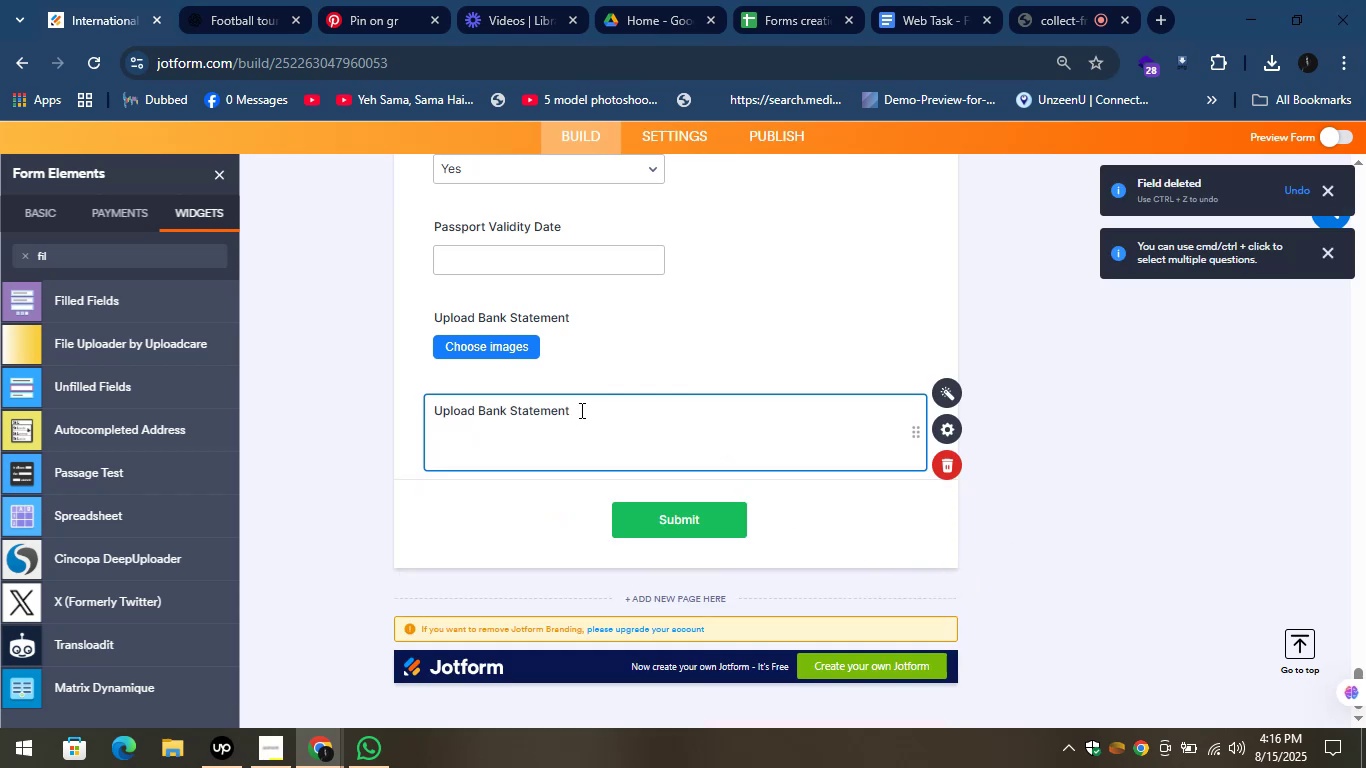 
double_click([580, 410])
 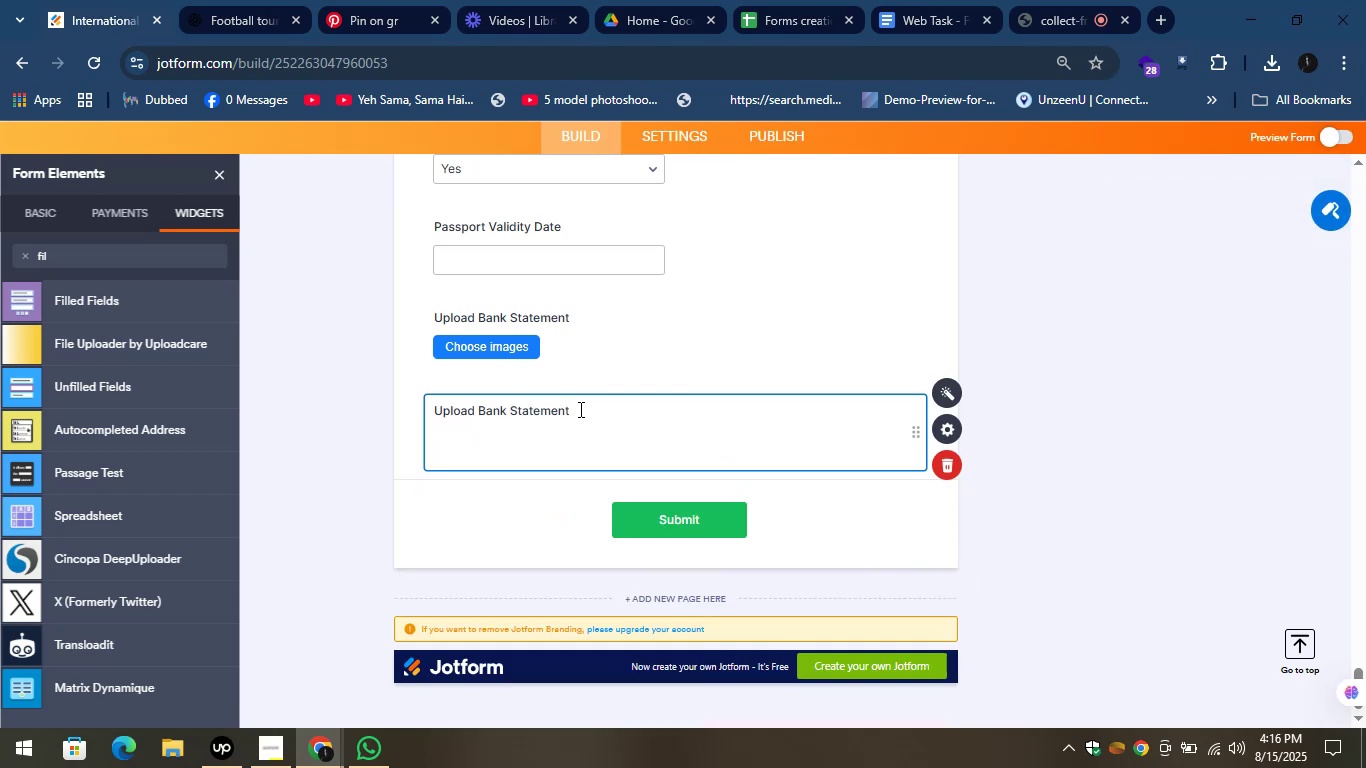 
key(Control+A)
 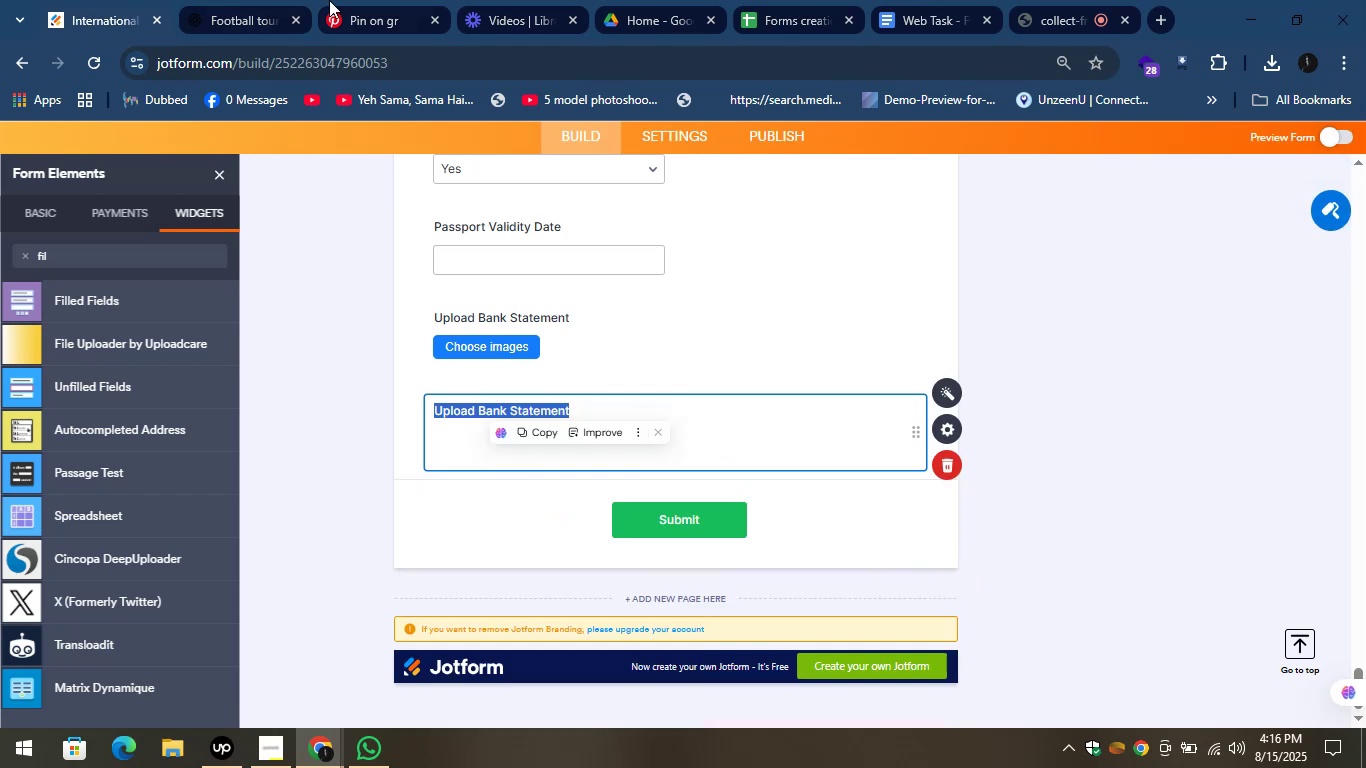 
left_click([208, 0])
 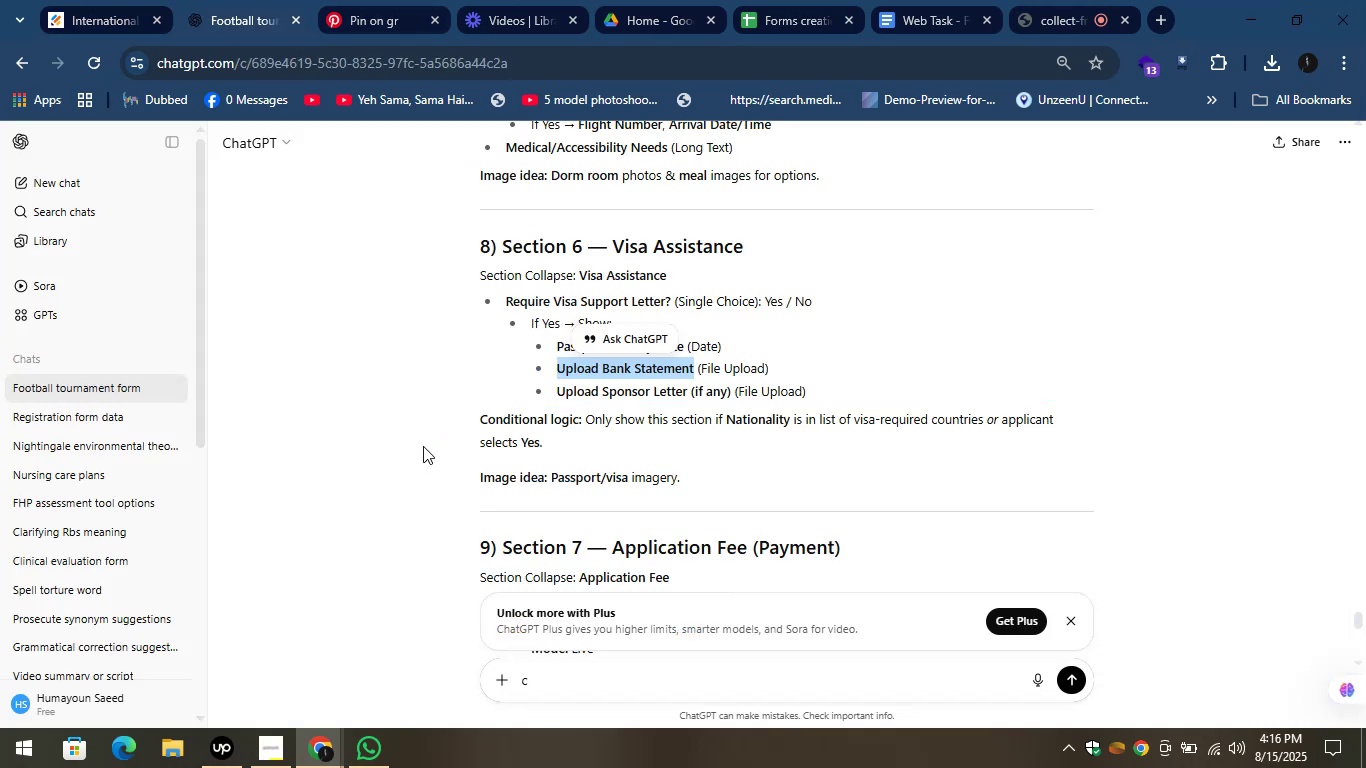 
left_click([431, 387])
 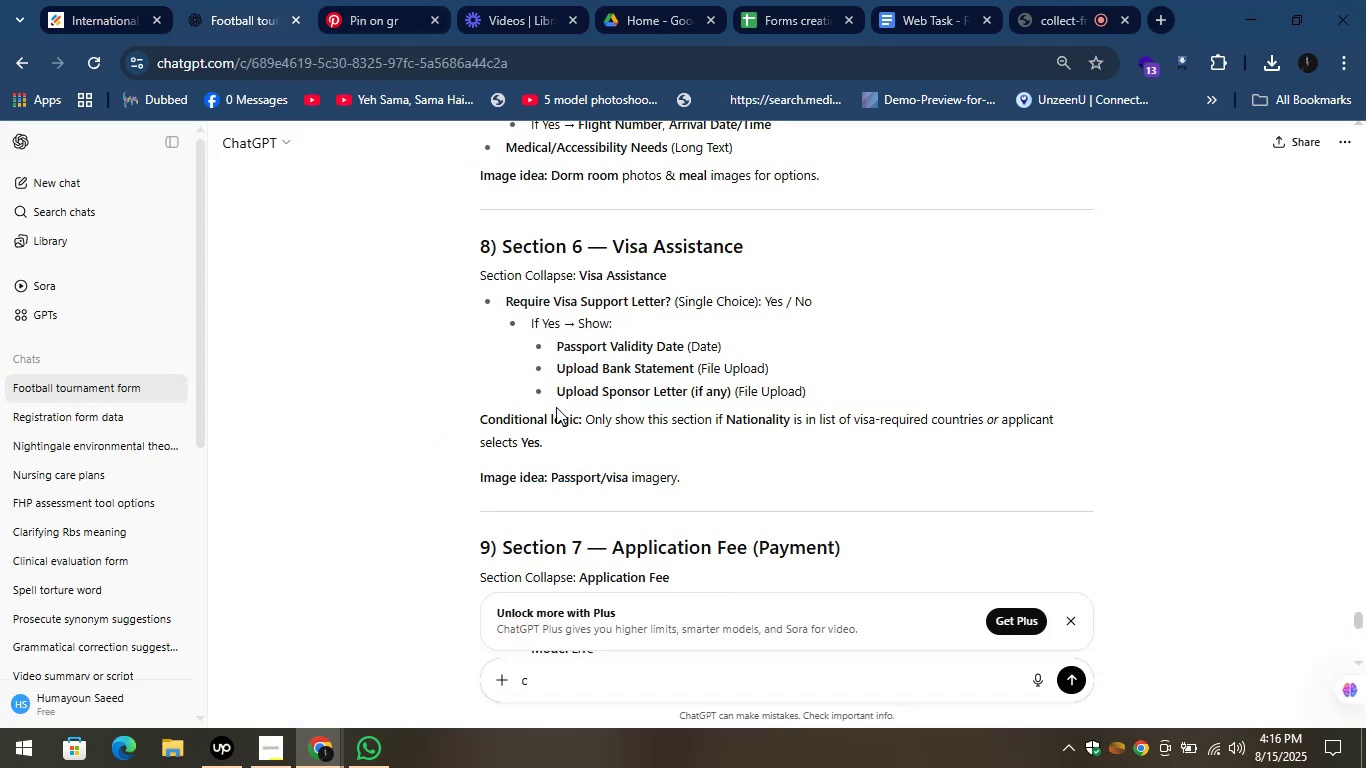 
left_click_drag(start_coordinate=[548, 398], to_coordinate=[728, 399])
 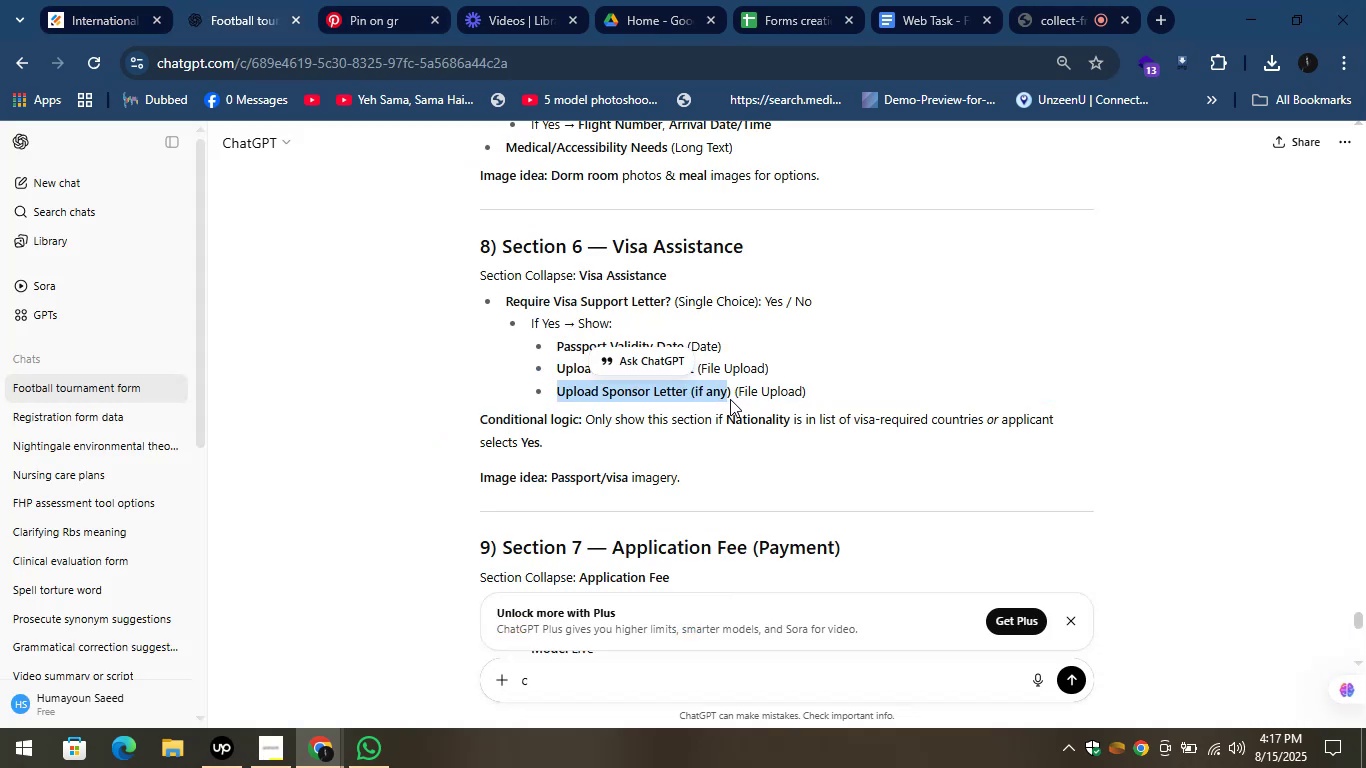 
key(Control+X)
 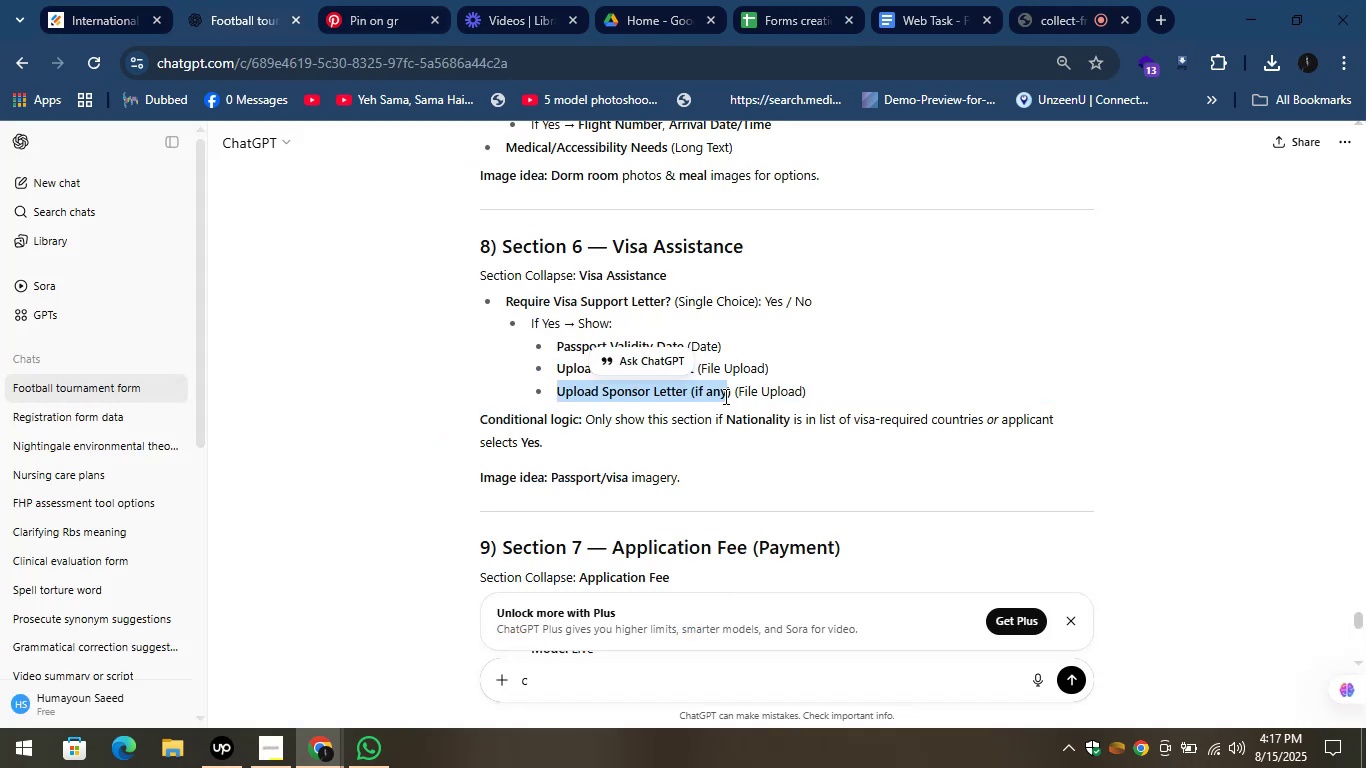 
left_click_drag(start_coordinate=[731, 393], to_coordinate=[552, 384])
 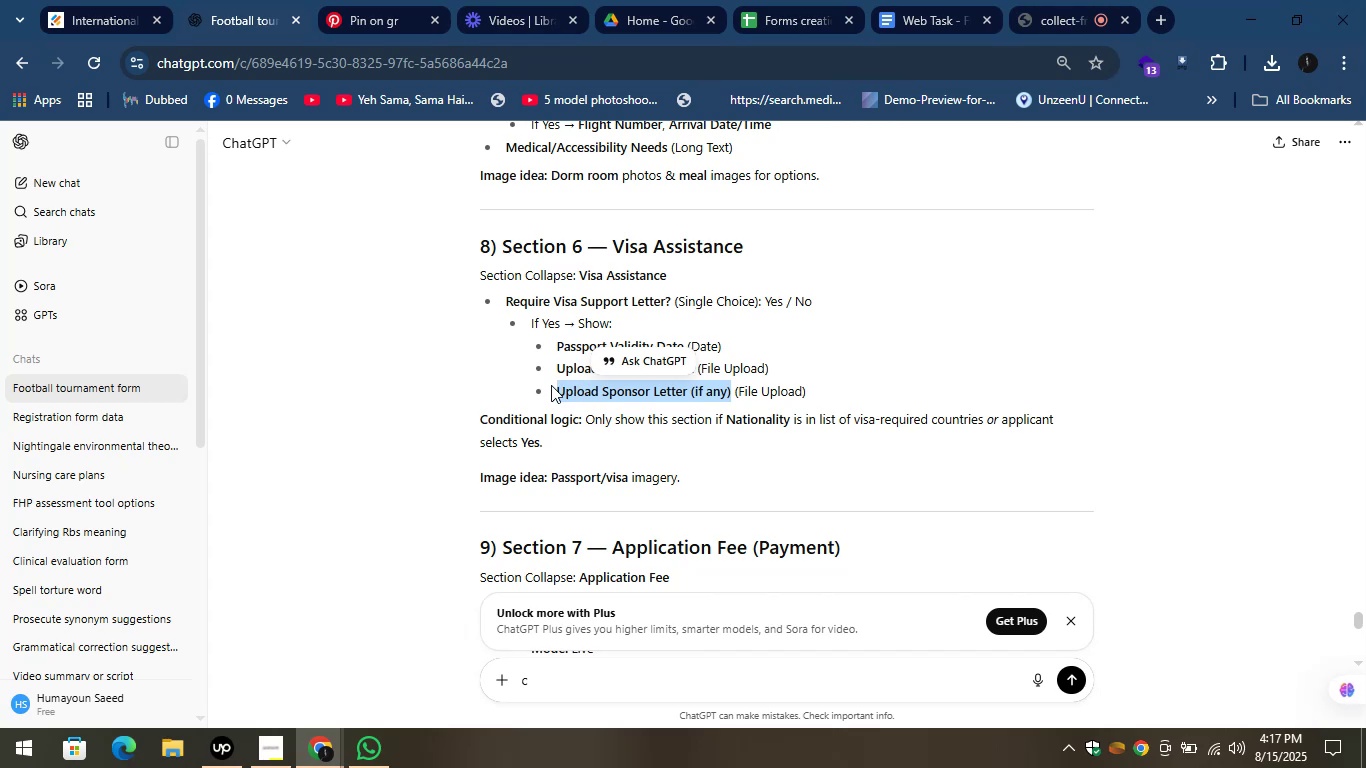 
key(Control+C)
 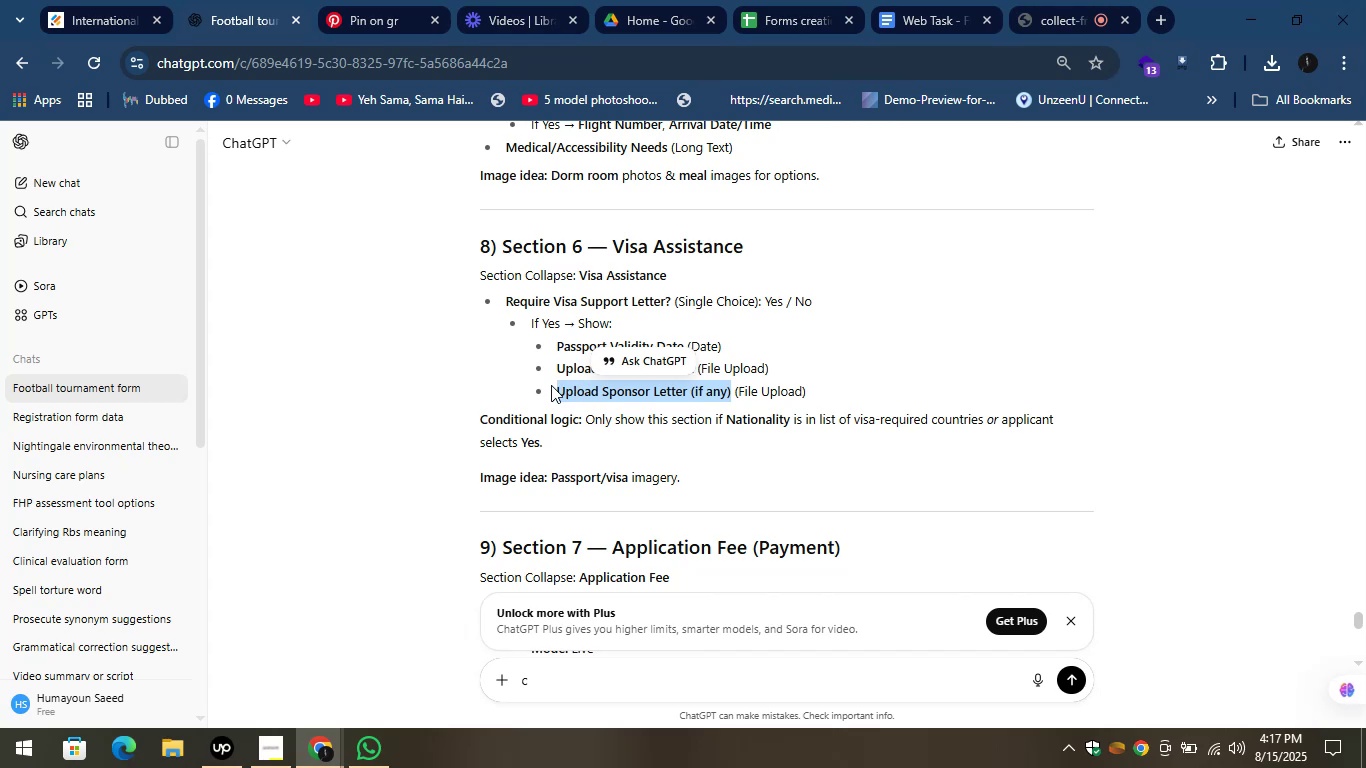 
key(Control+C)
 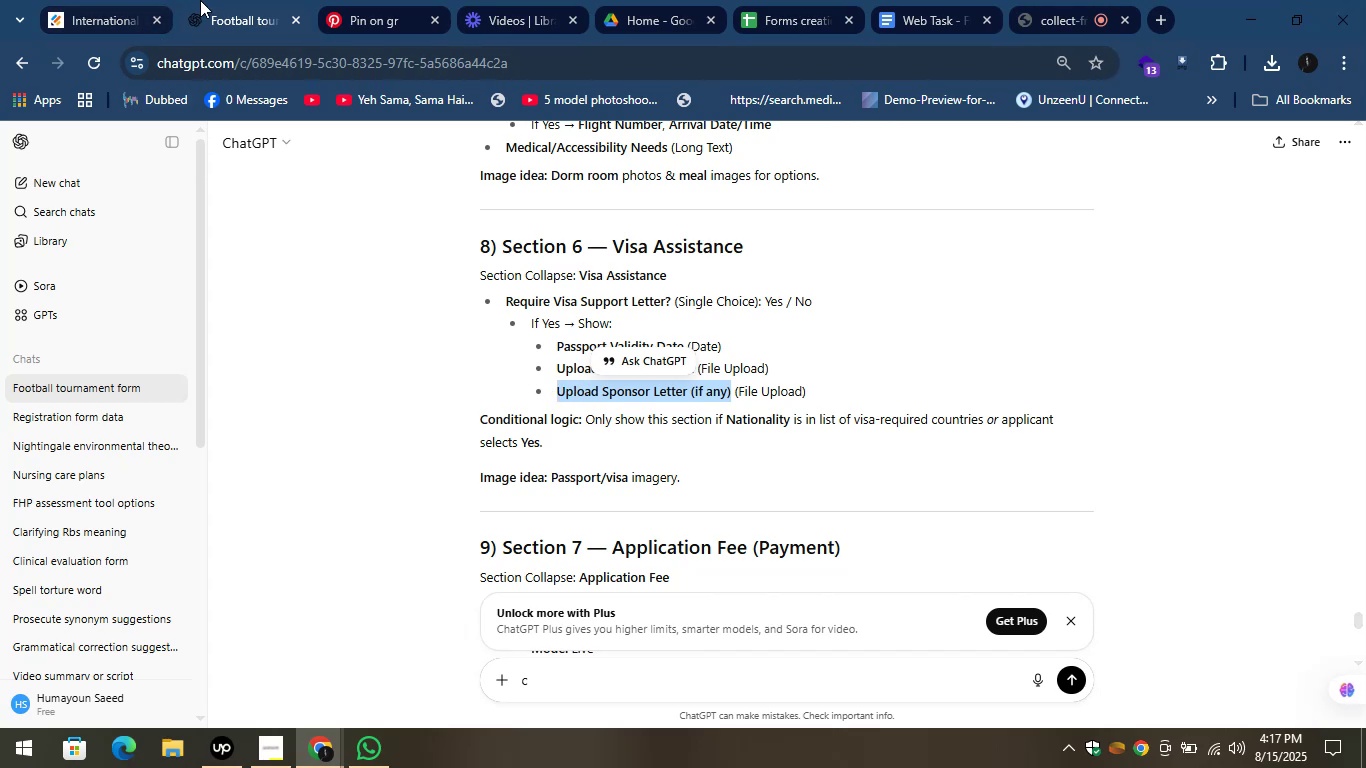 
left_click([107, 0])
 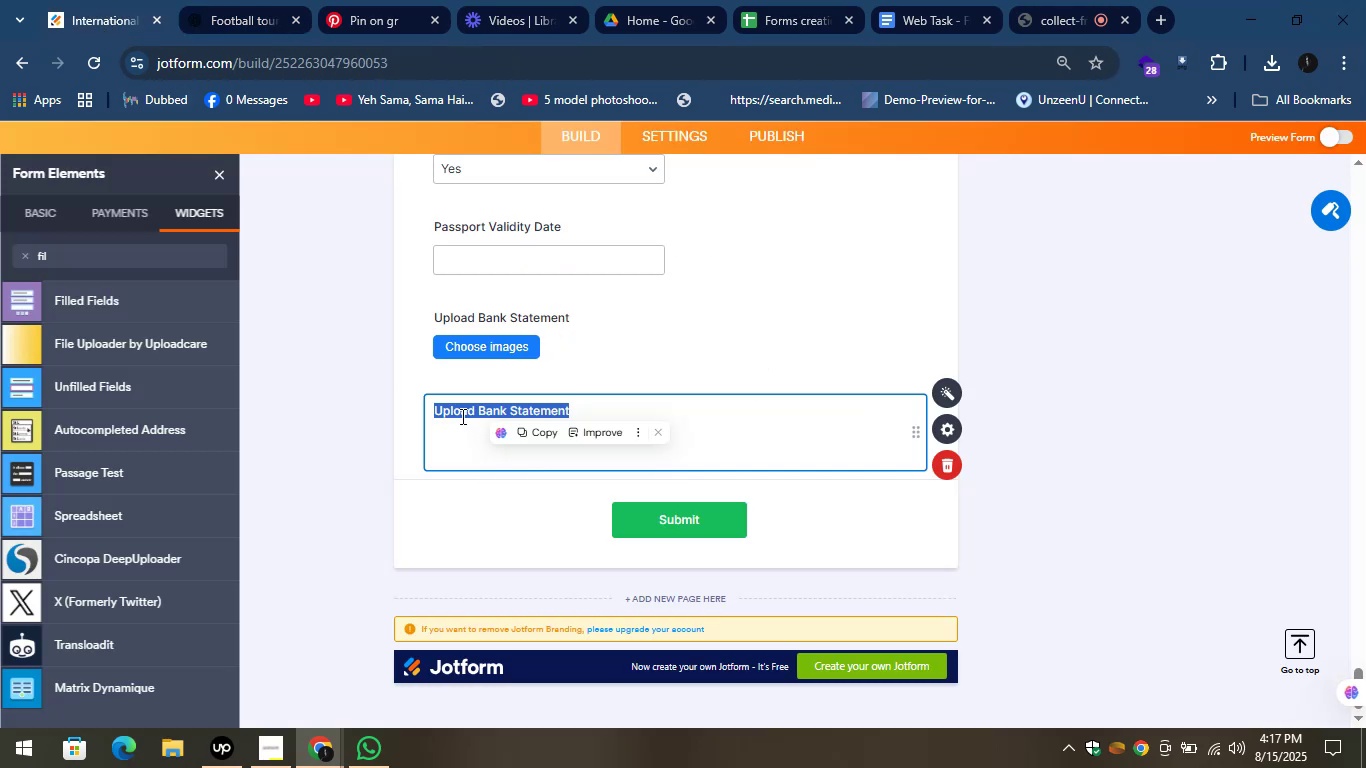 
key(Control+V)
 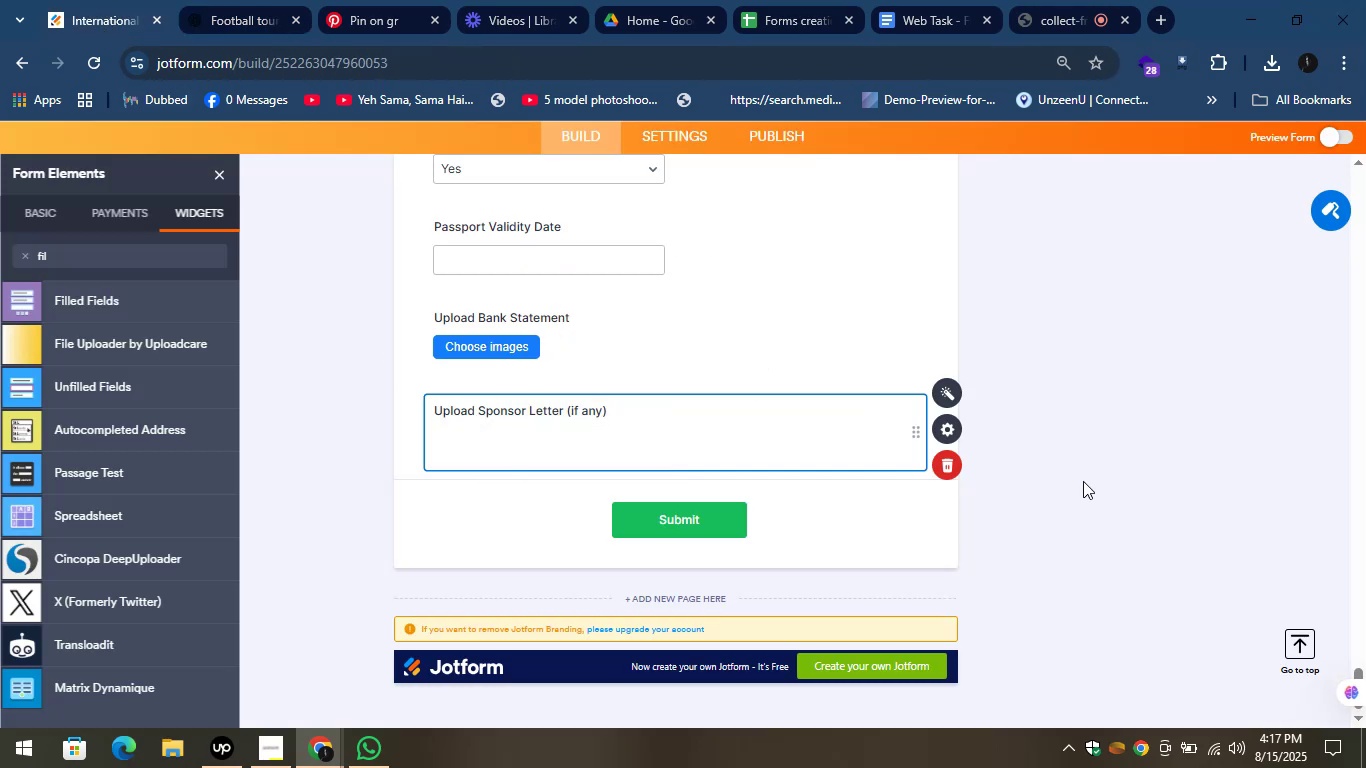 
left_click([1050, 410])
 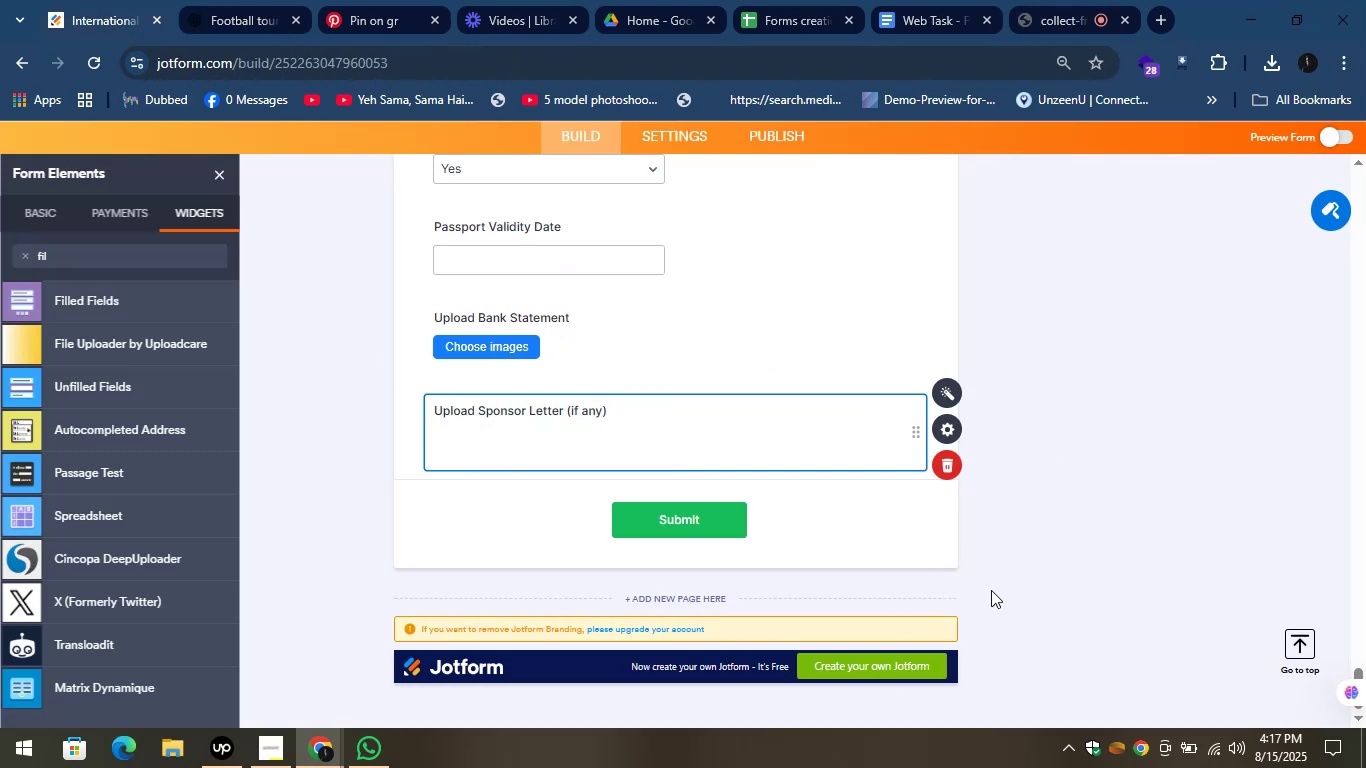 
left_click([826, 292])
 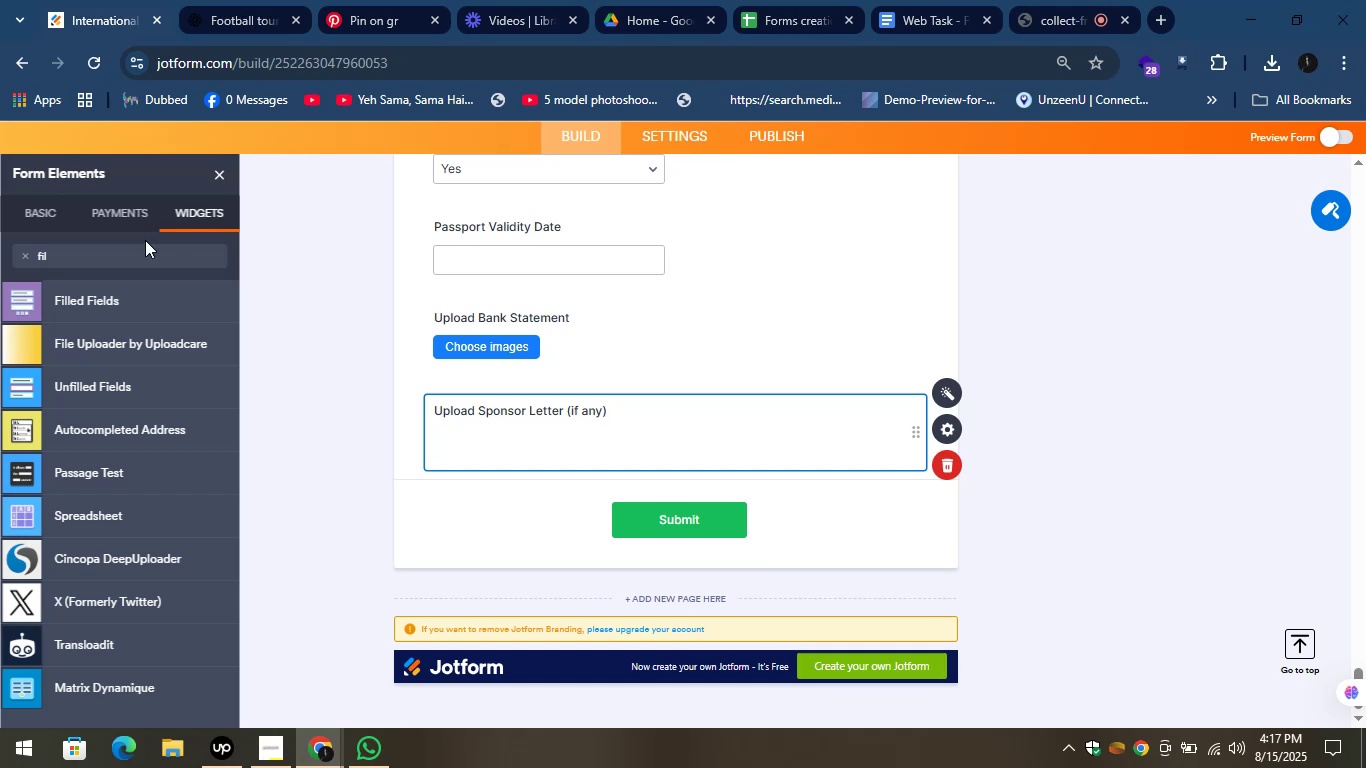 
left_click([38, 210])
 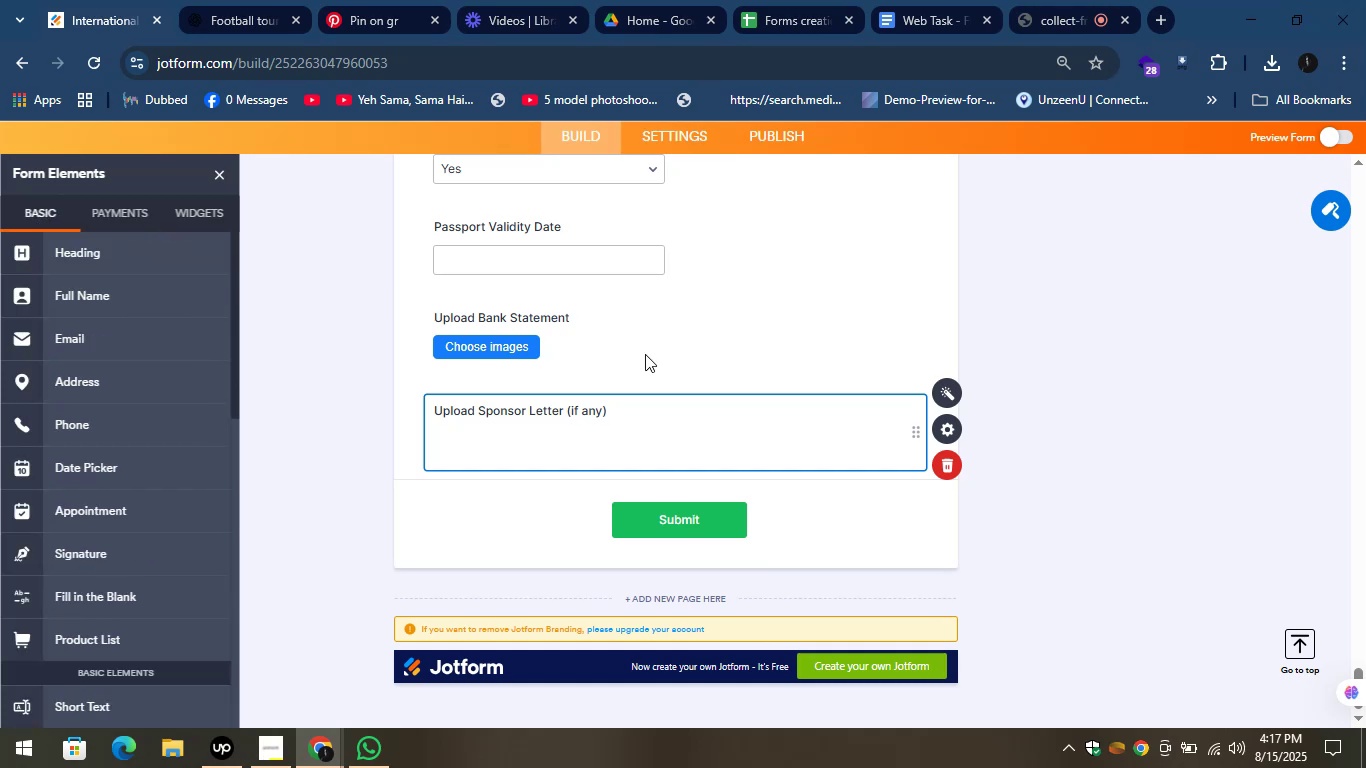 
left_click([667, 327])
 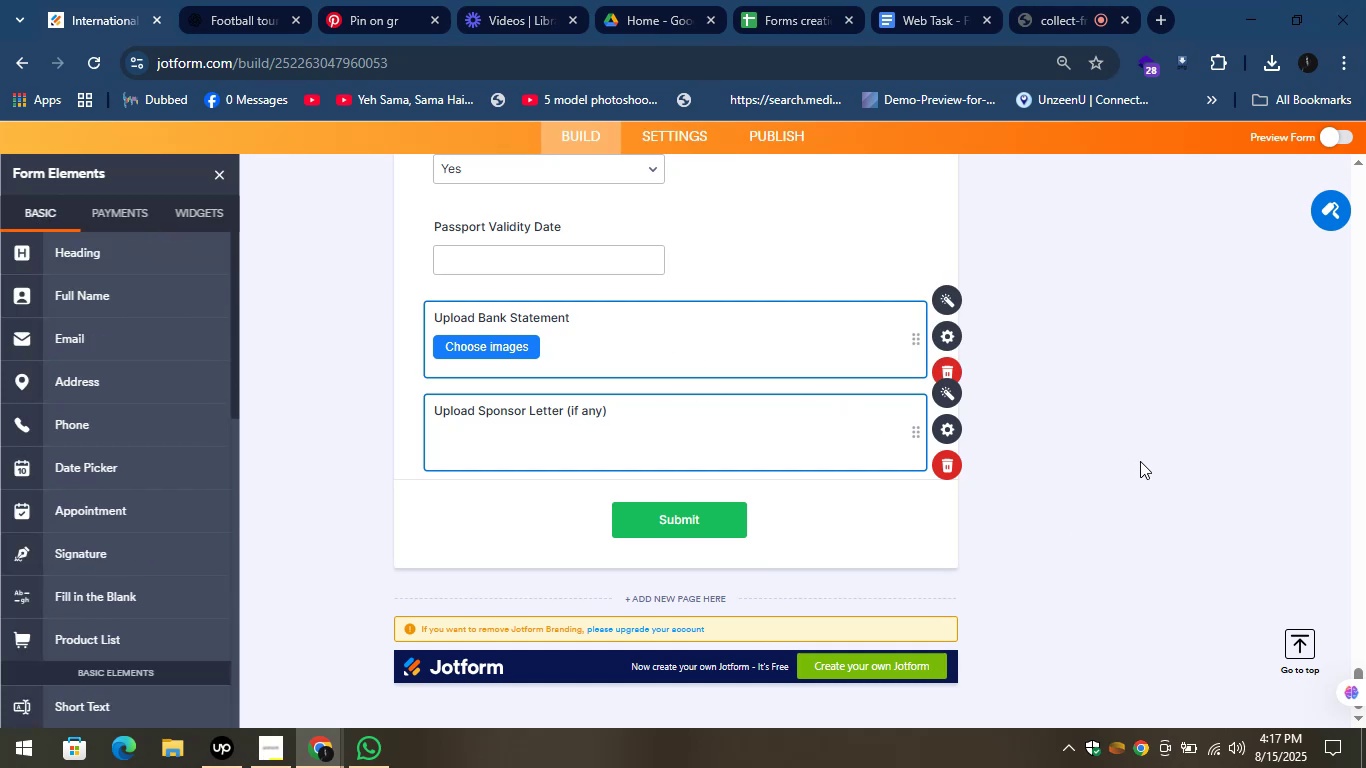 
left_click([1030, 428])
 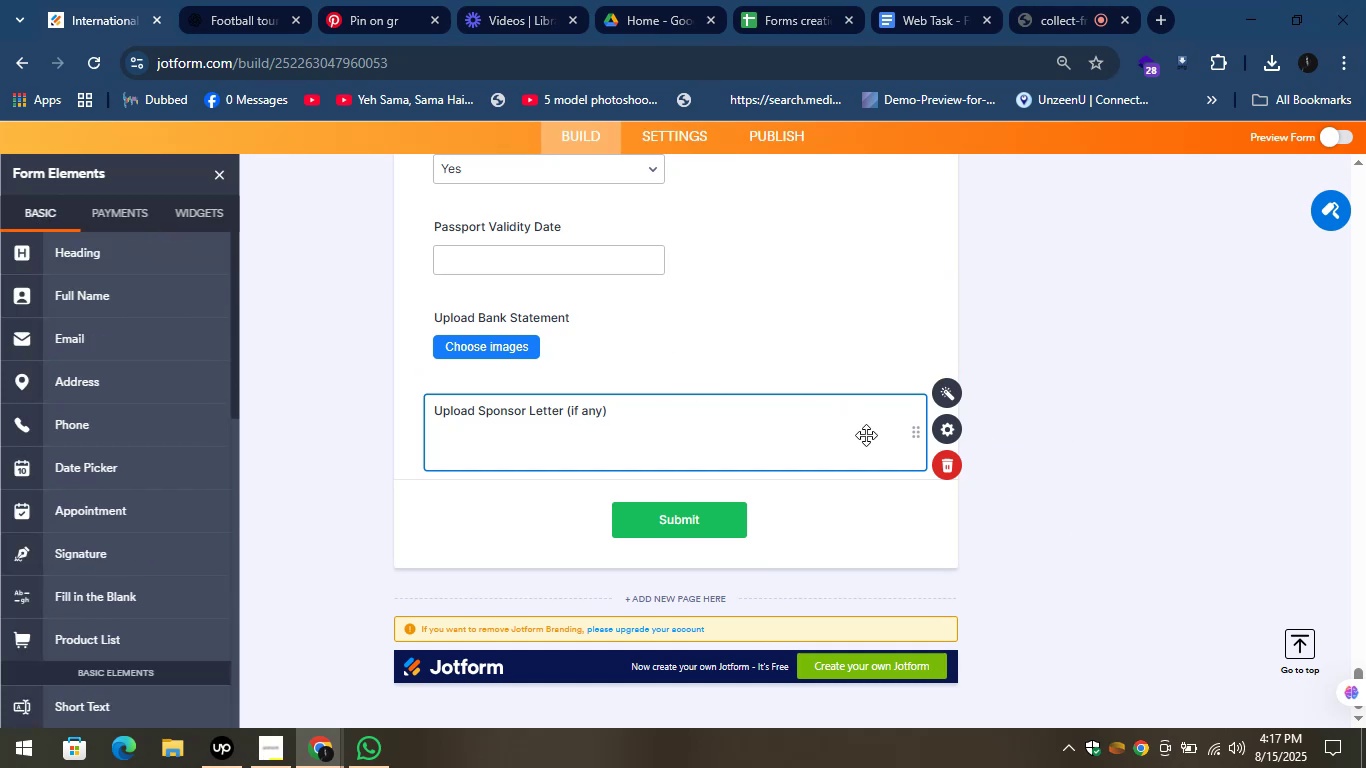 
left_click([825, 441])
 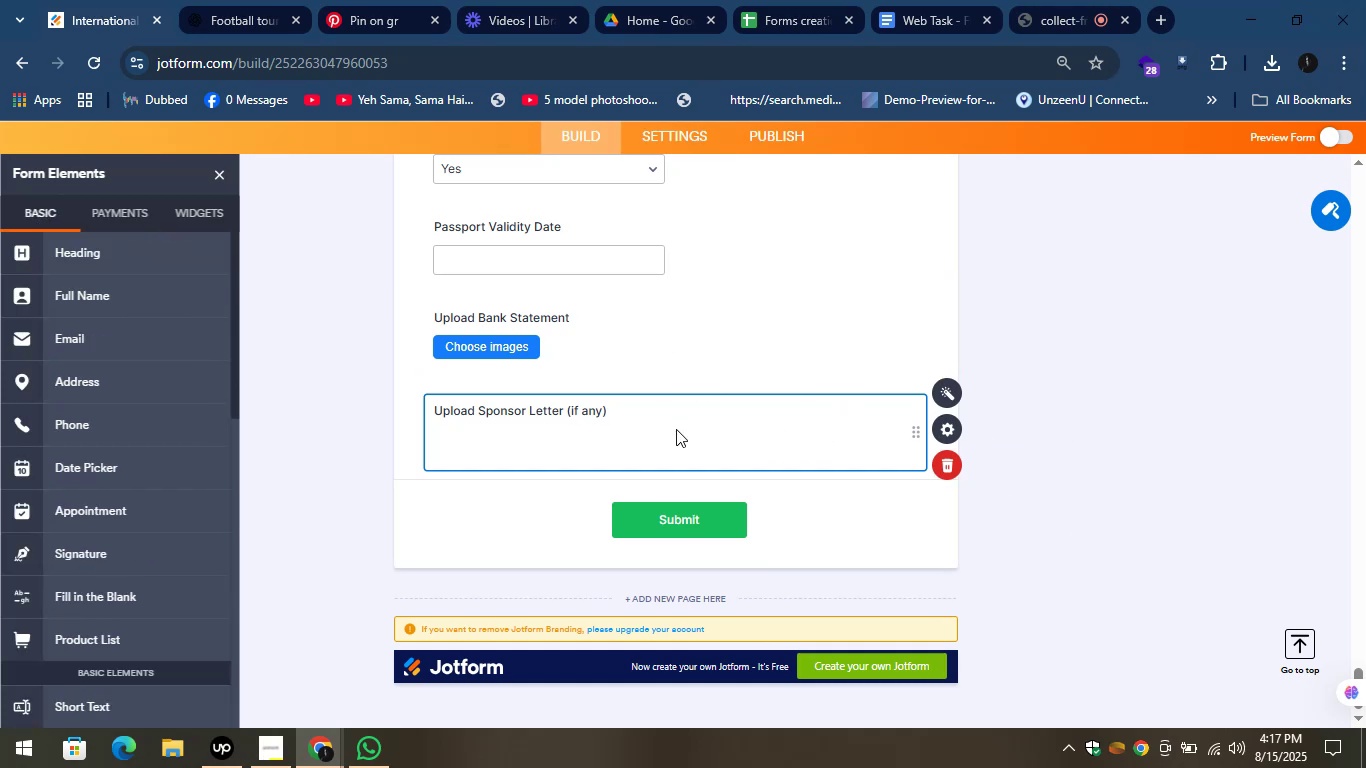 
double_click([676, 429])
 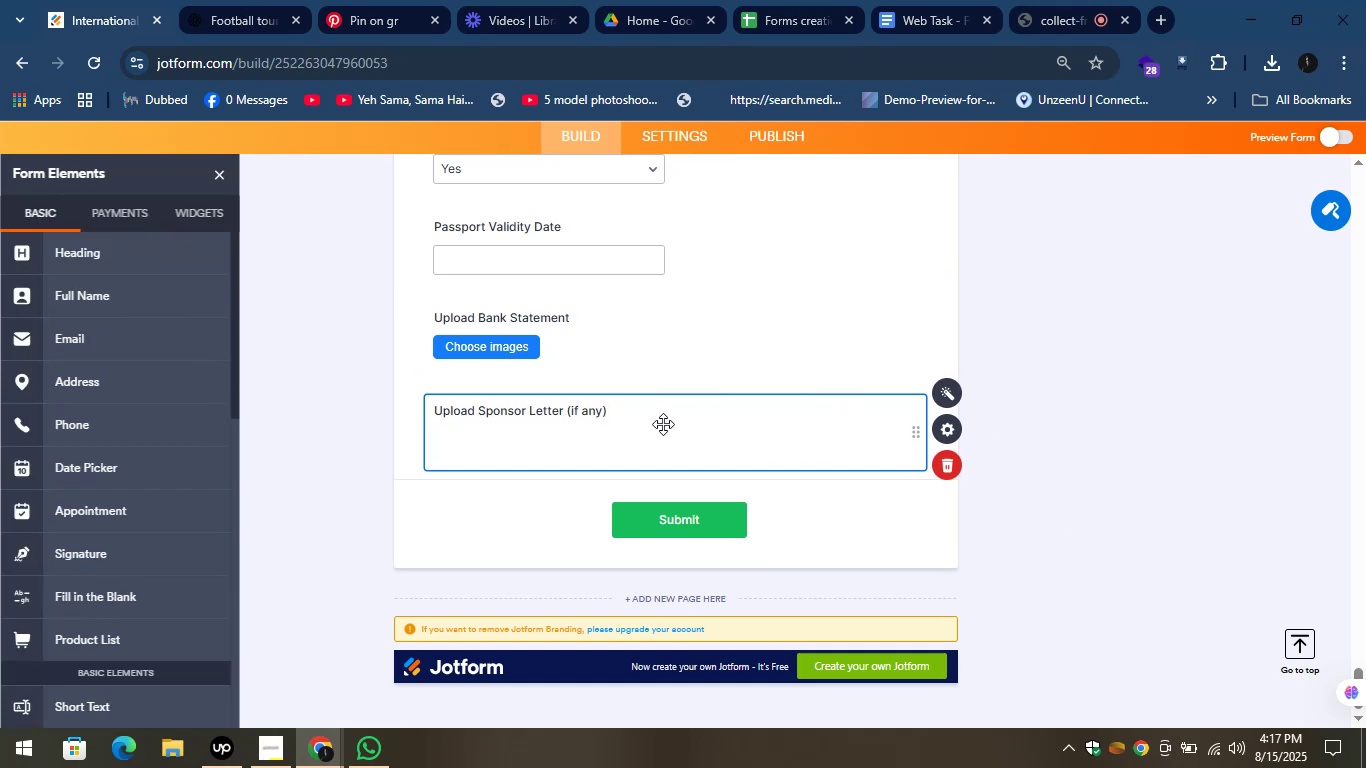 
left_click([632, 417])
 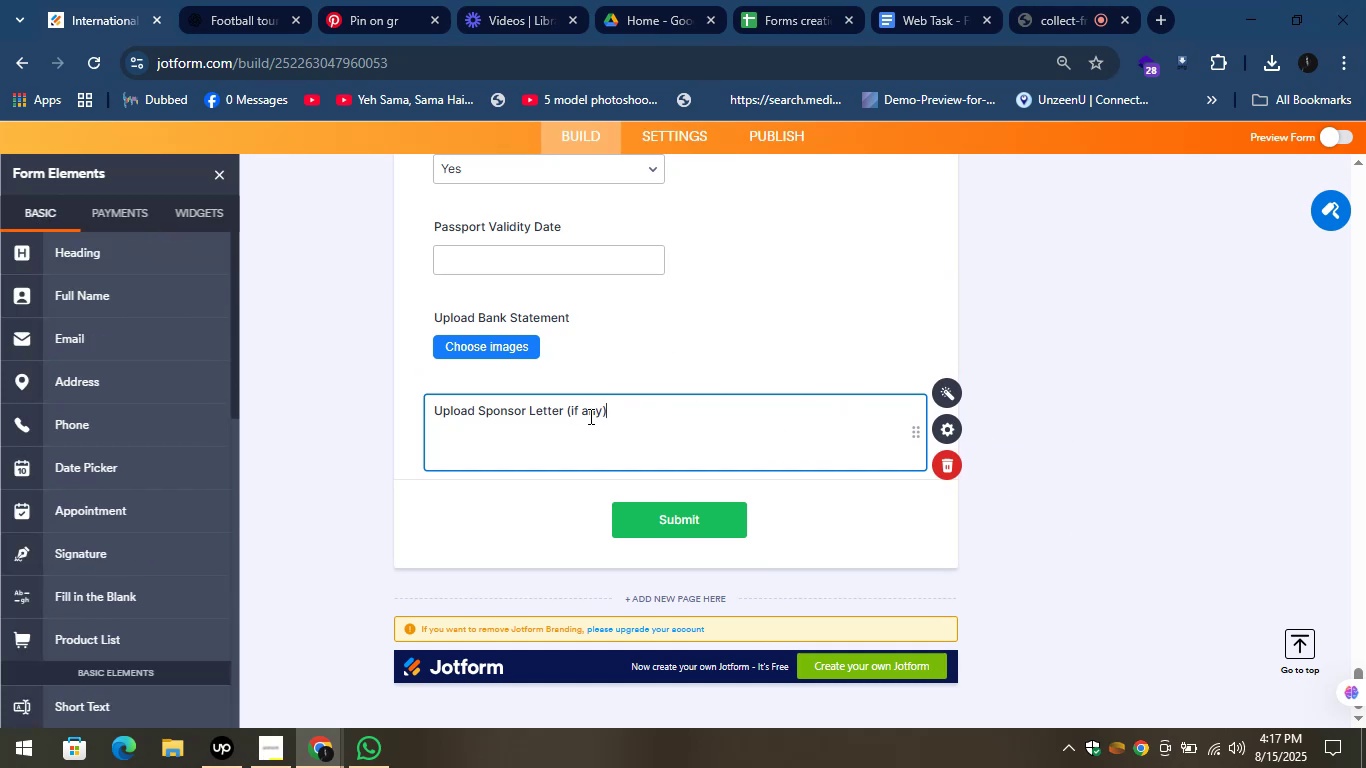 
left_click([586, 415])
 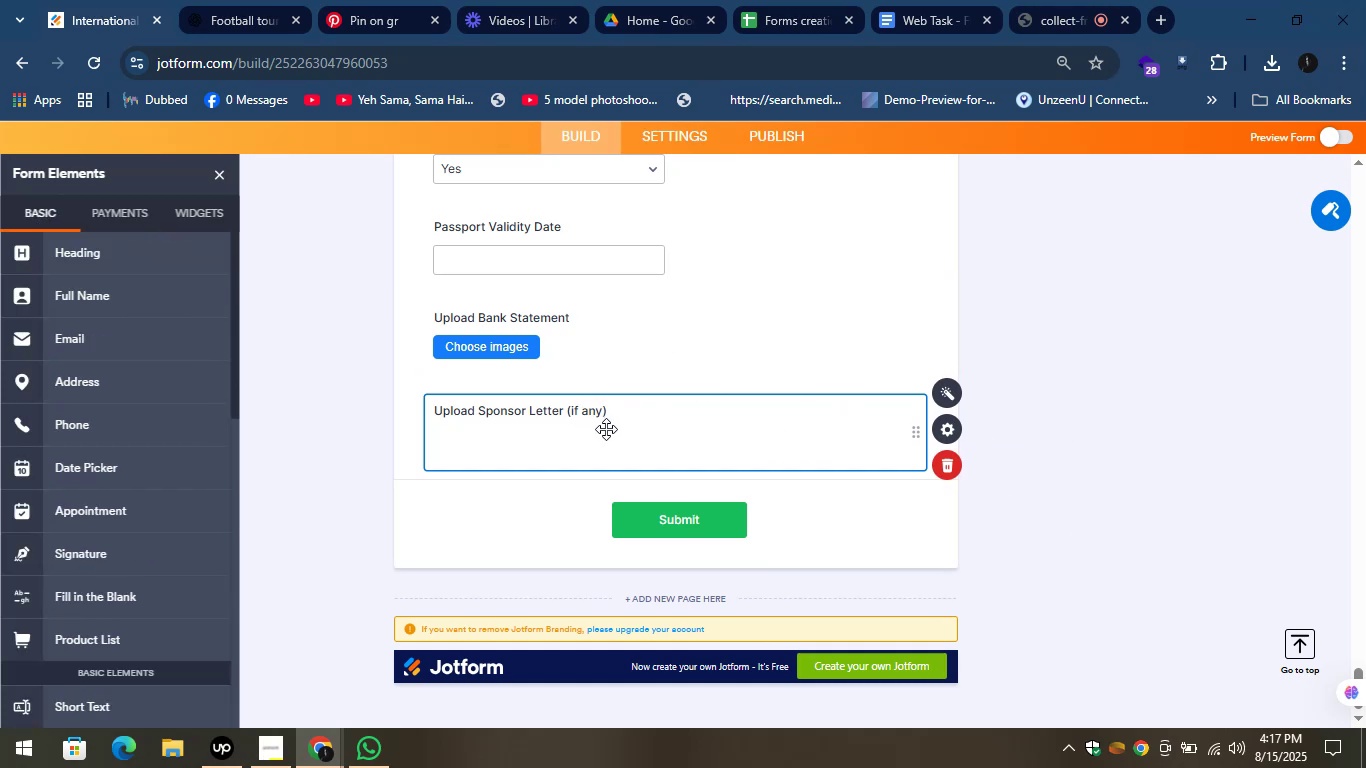 
double_click([607, 431])
 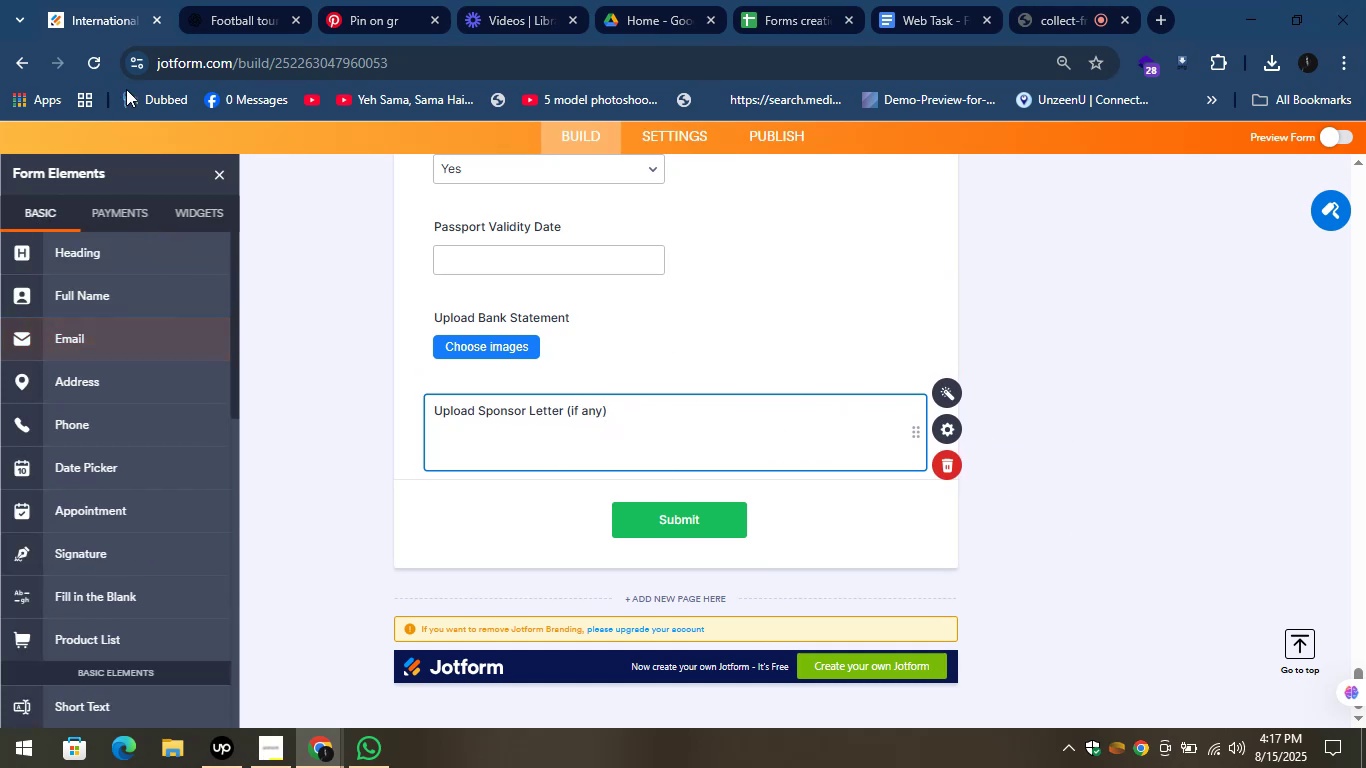 
left_click([214, 0])
 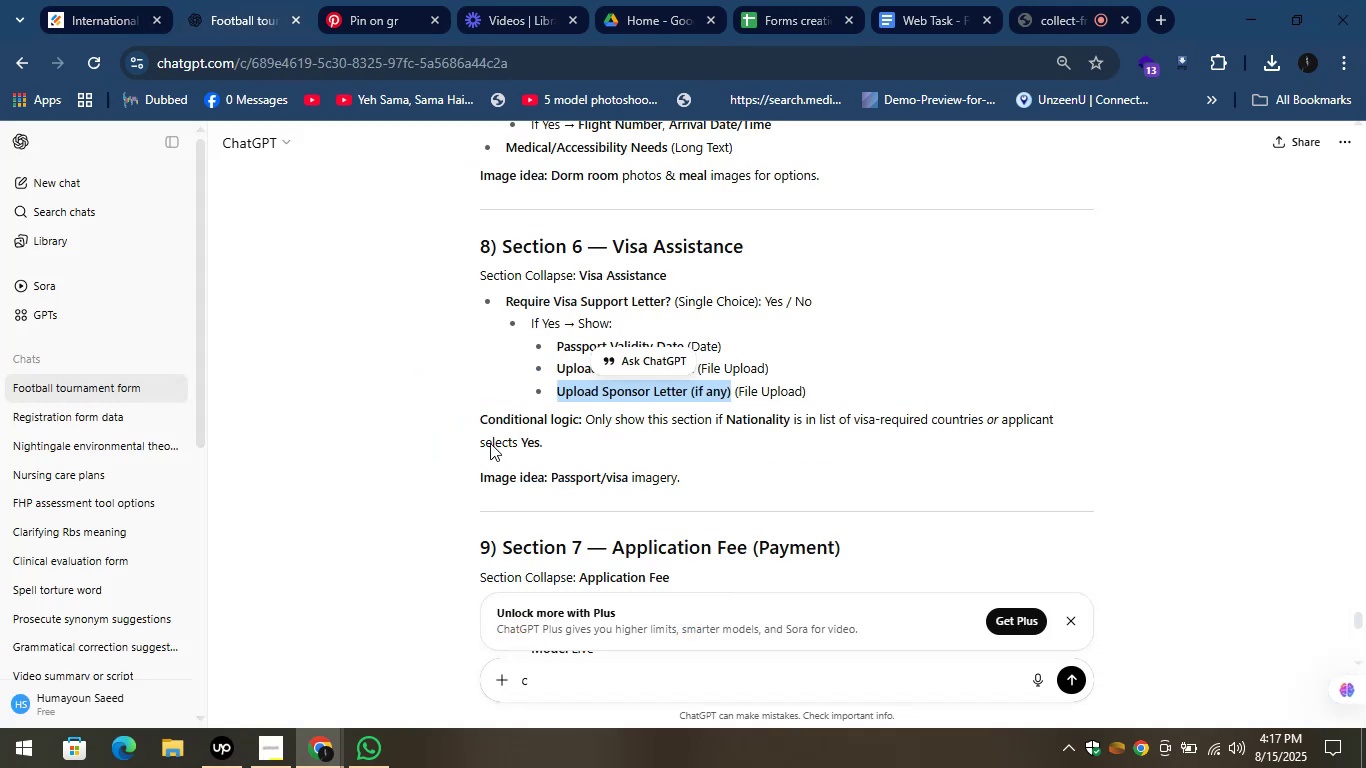 
left_click([401, 396])
 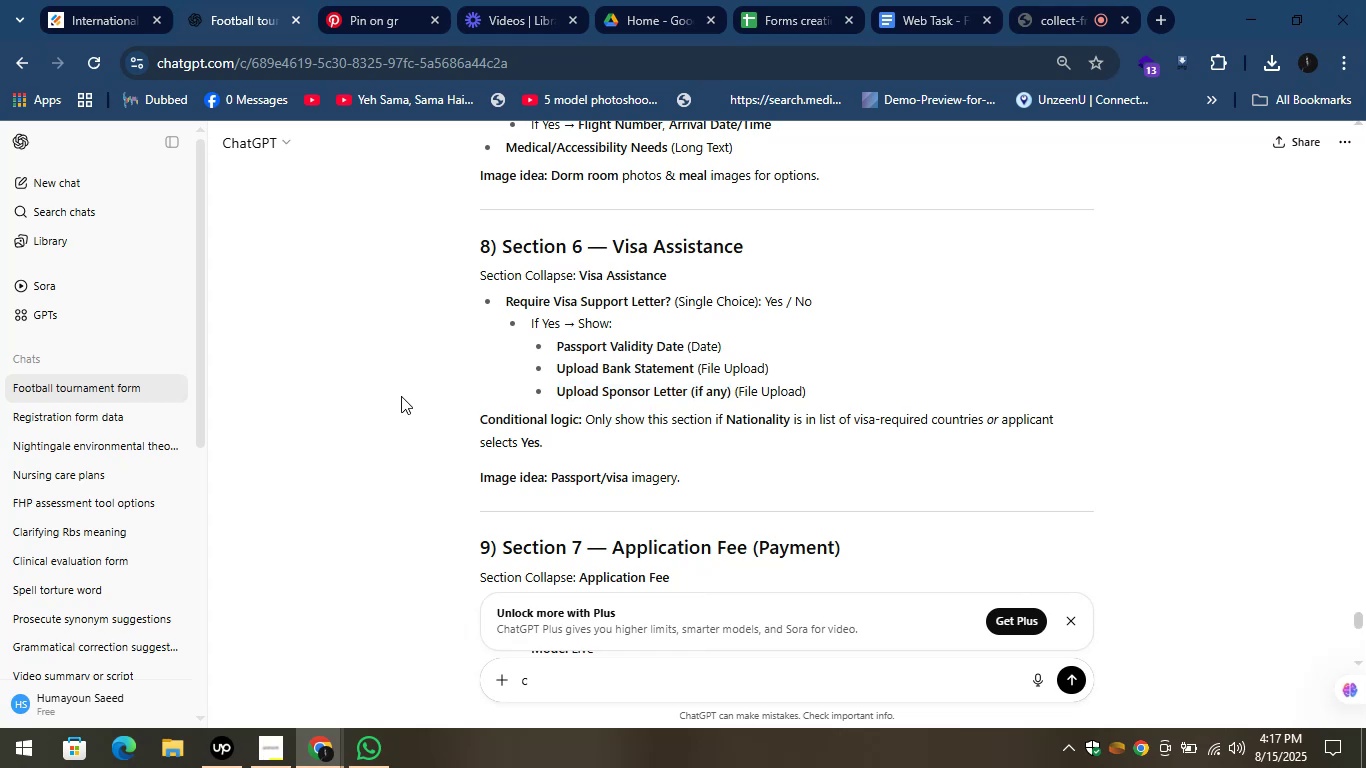 
wait(9.1)
 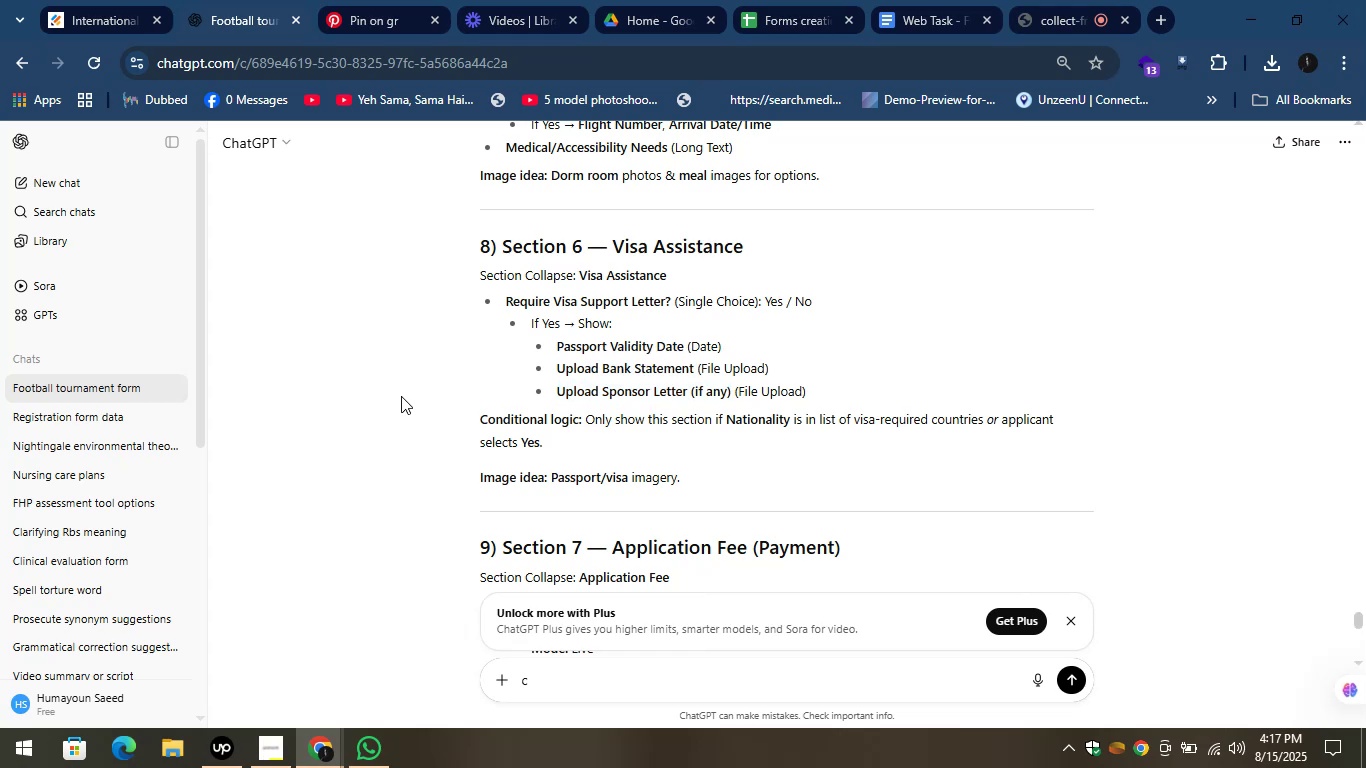 
scroll: coordinate [401, 396], scroll_direction: down, amount: 2.0
 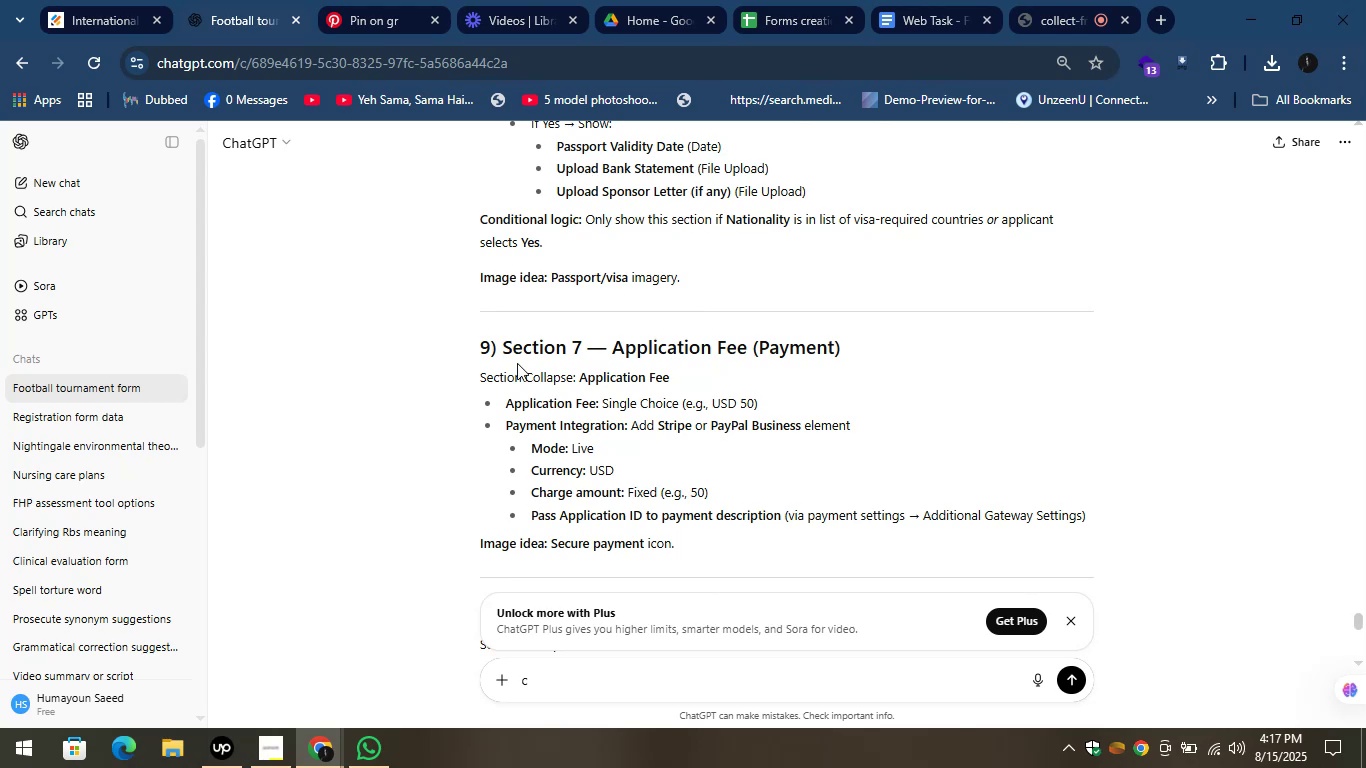 
left_click_drag(start_coordinate=[611, 346], to_coordinate=[944, 347])
 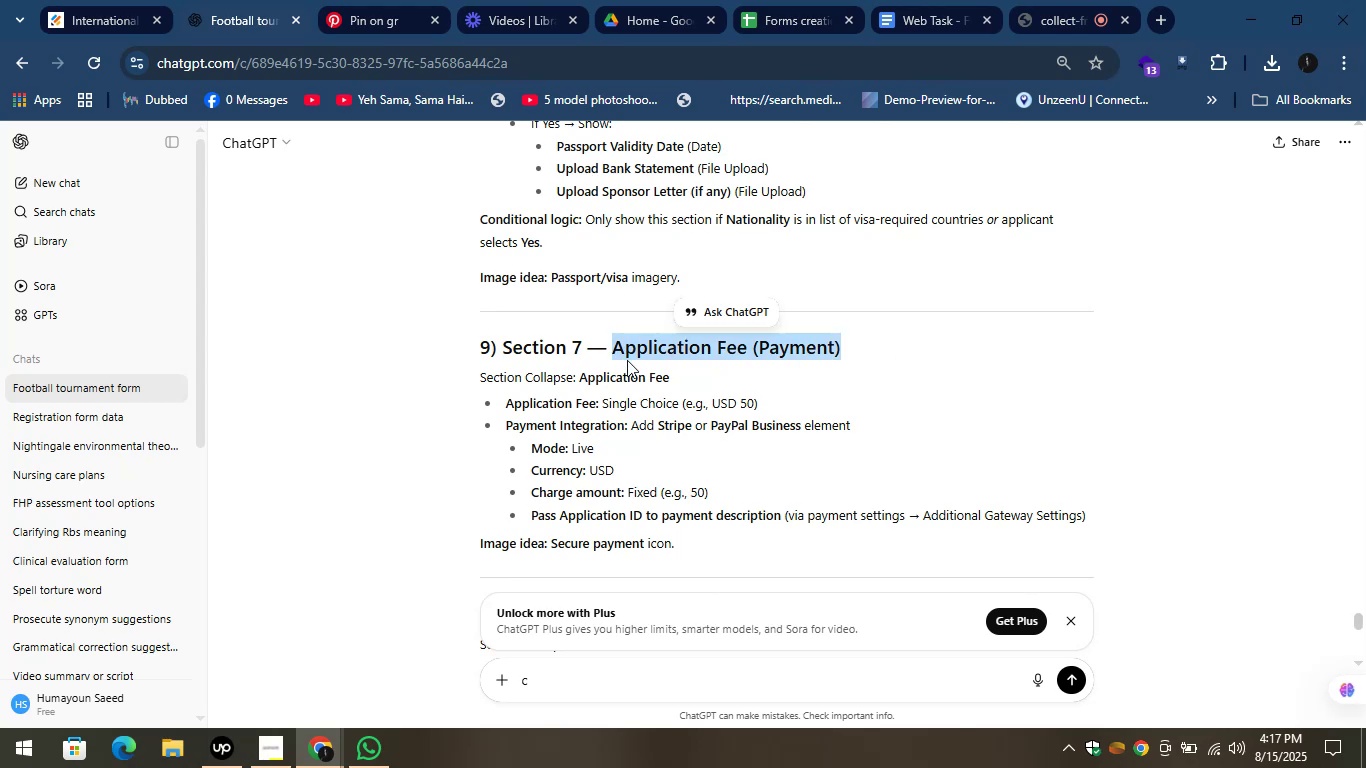 
left_click_drag(start_coordinate=[678, 379], to_coordinate=[578, 377])
 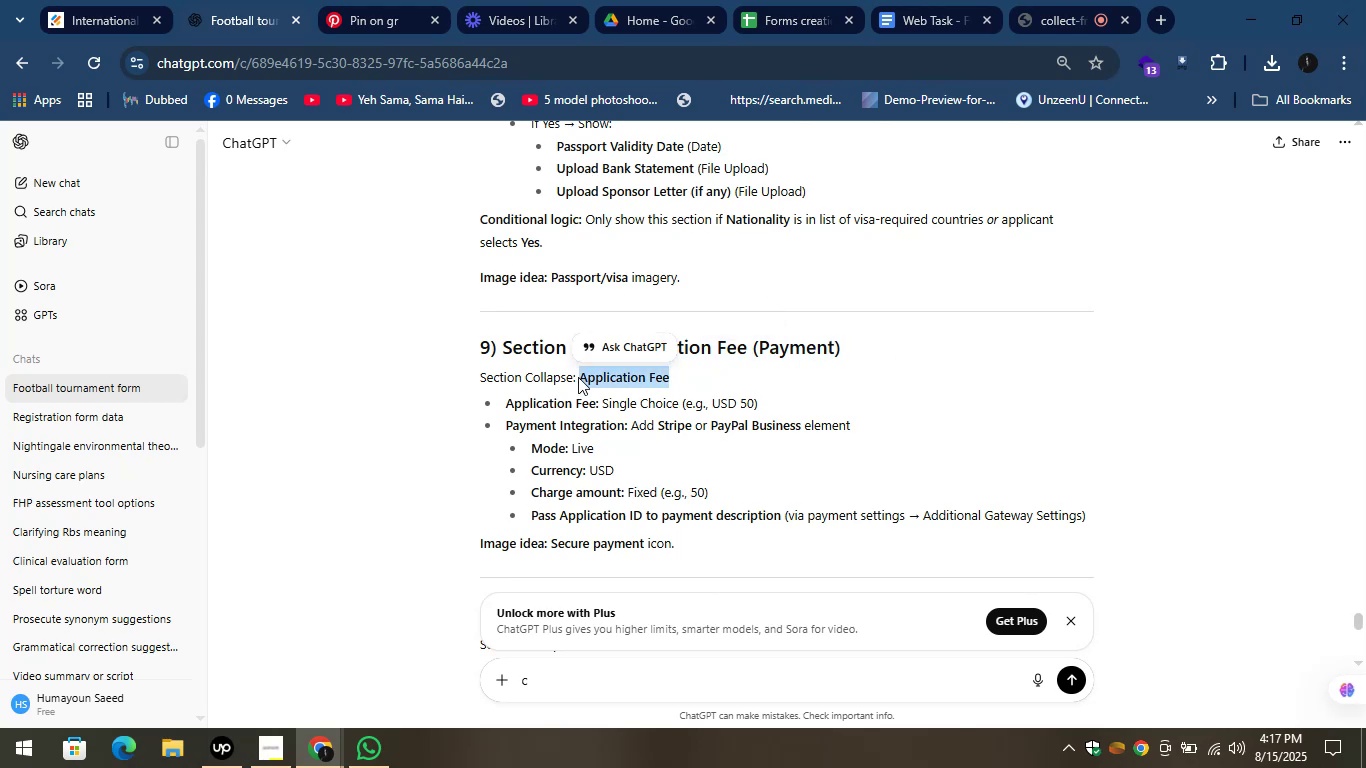 
key(Control+C)
 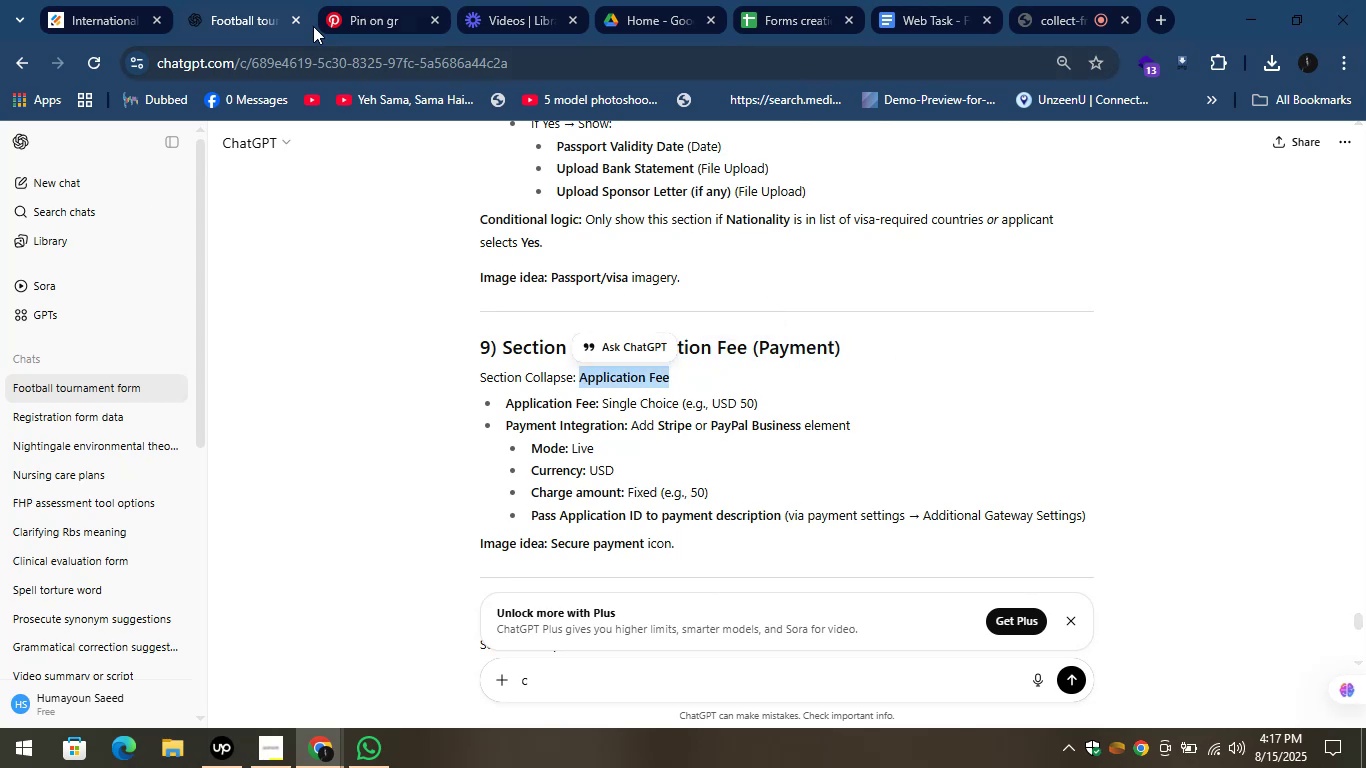 
left_click([230, 7])
 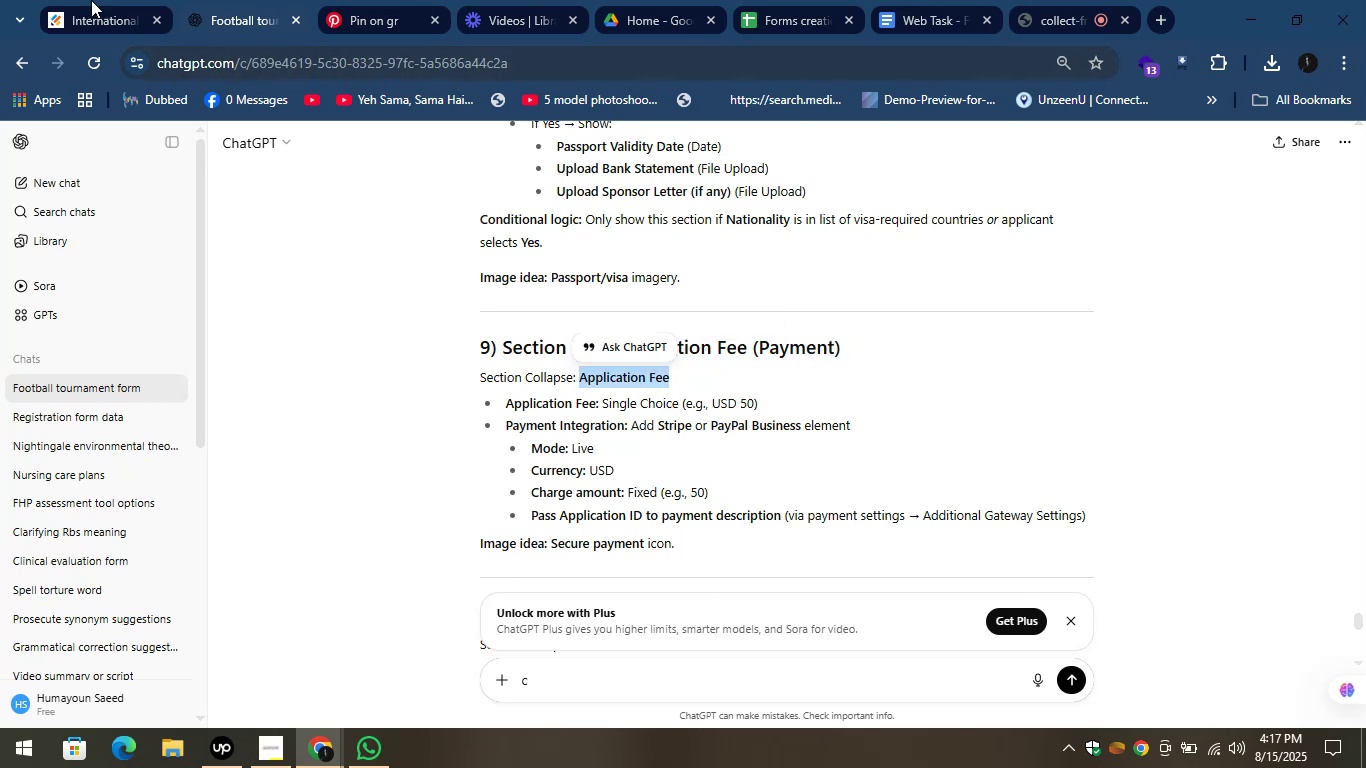 
left_click([74, 0])
 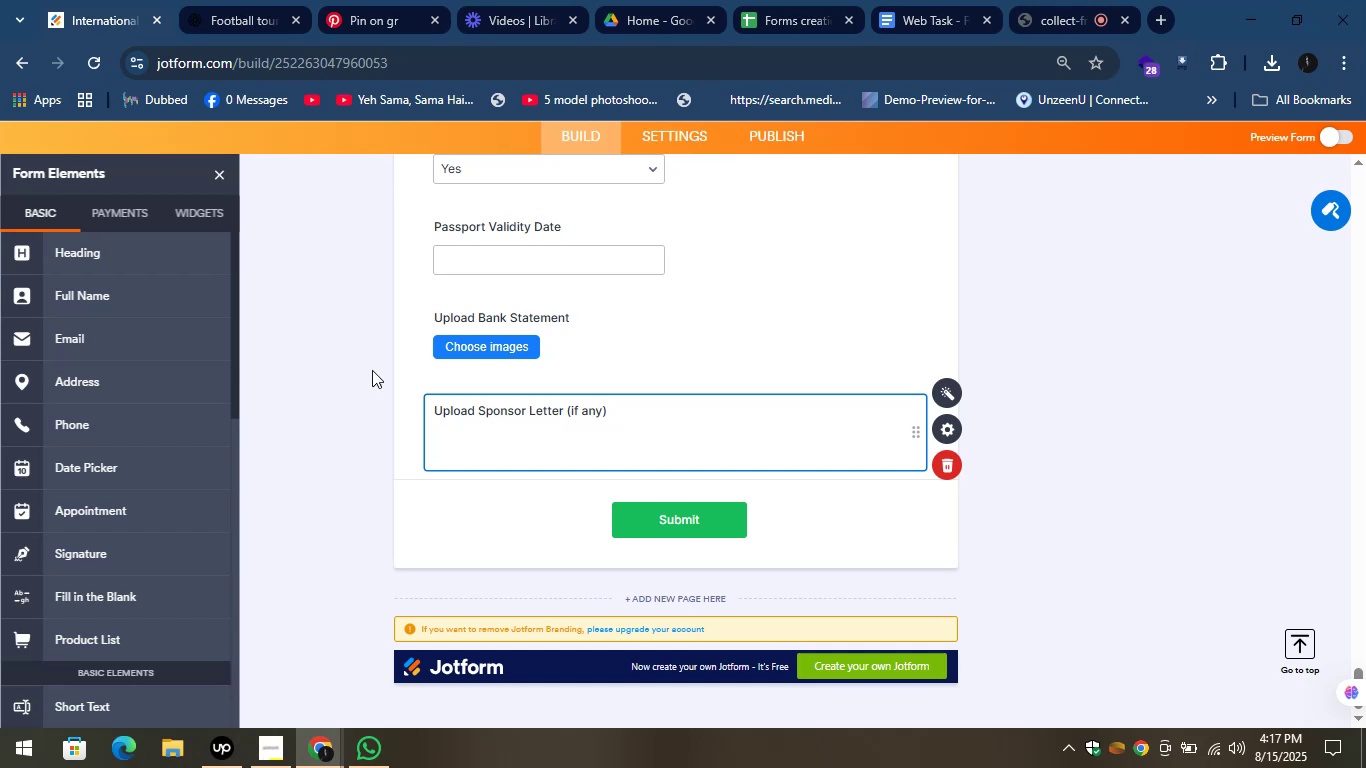 
scroll: coordinate [157, 328], scroll_direction: up, amount: 3.0
 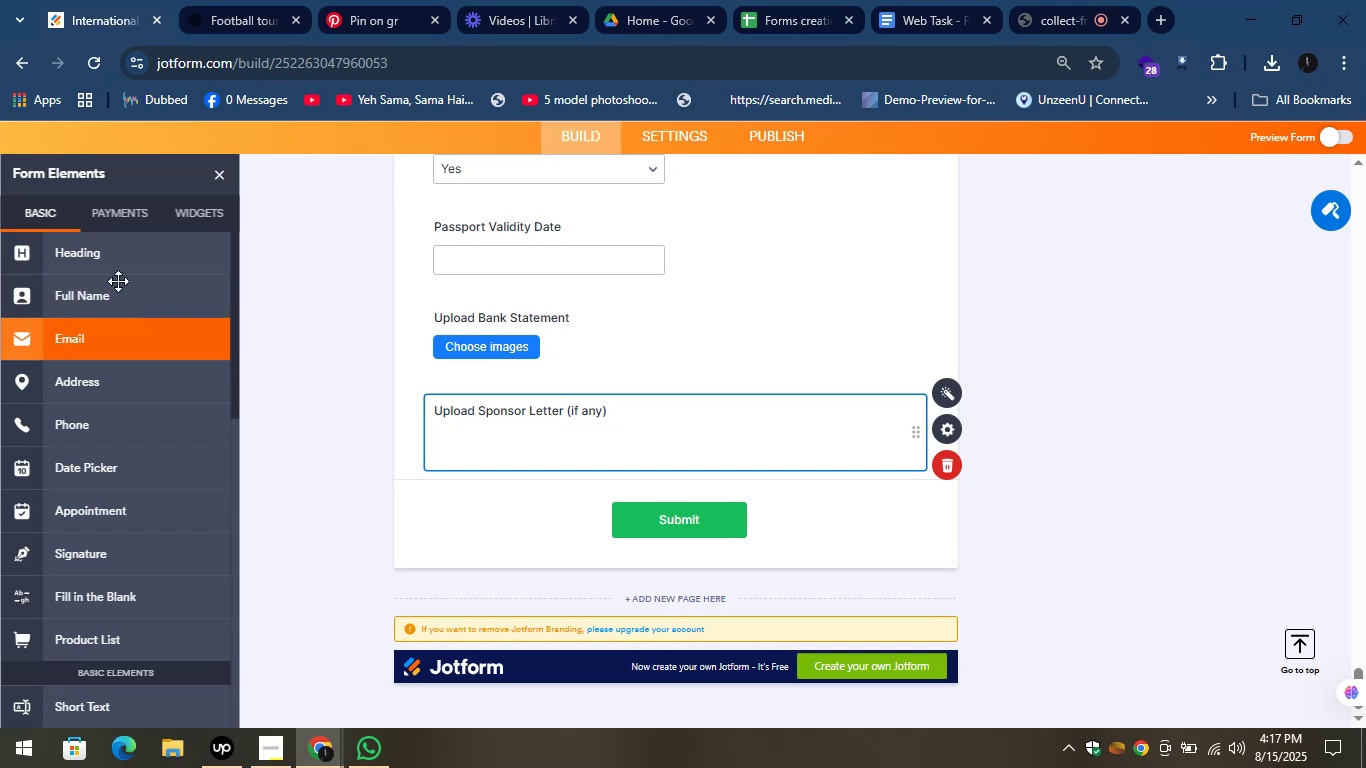 
left_click_drag(start_coordinate=[85, 249], to_coordinate=[560, 485])
 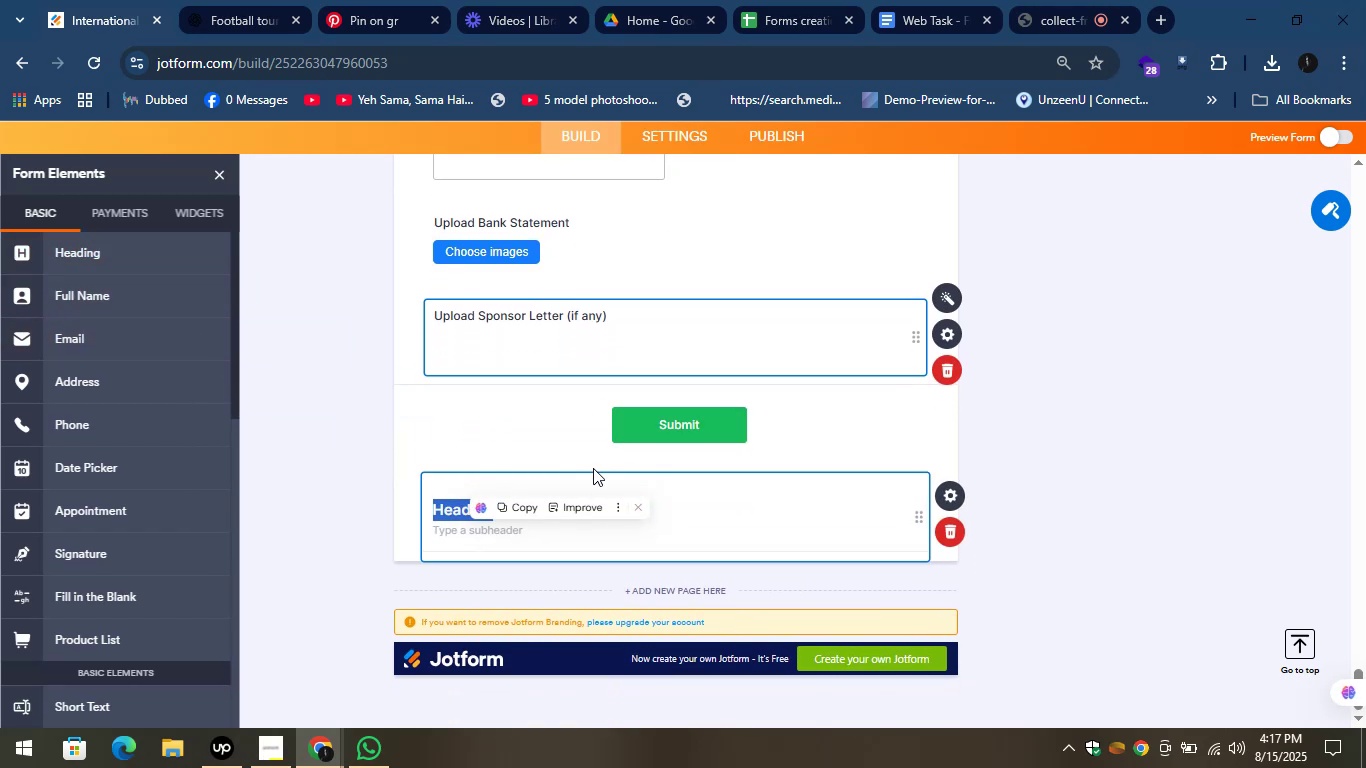 
left_click_drag(start_coordinate=[730, 510], to_coordinate=[681, 403])
 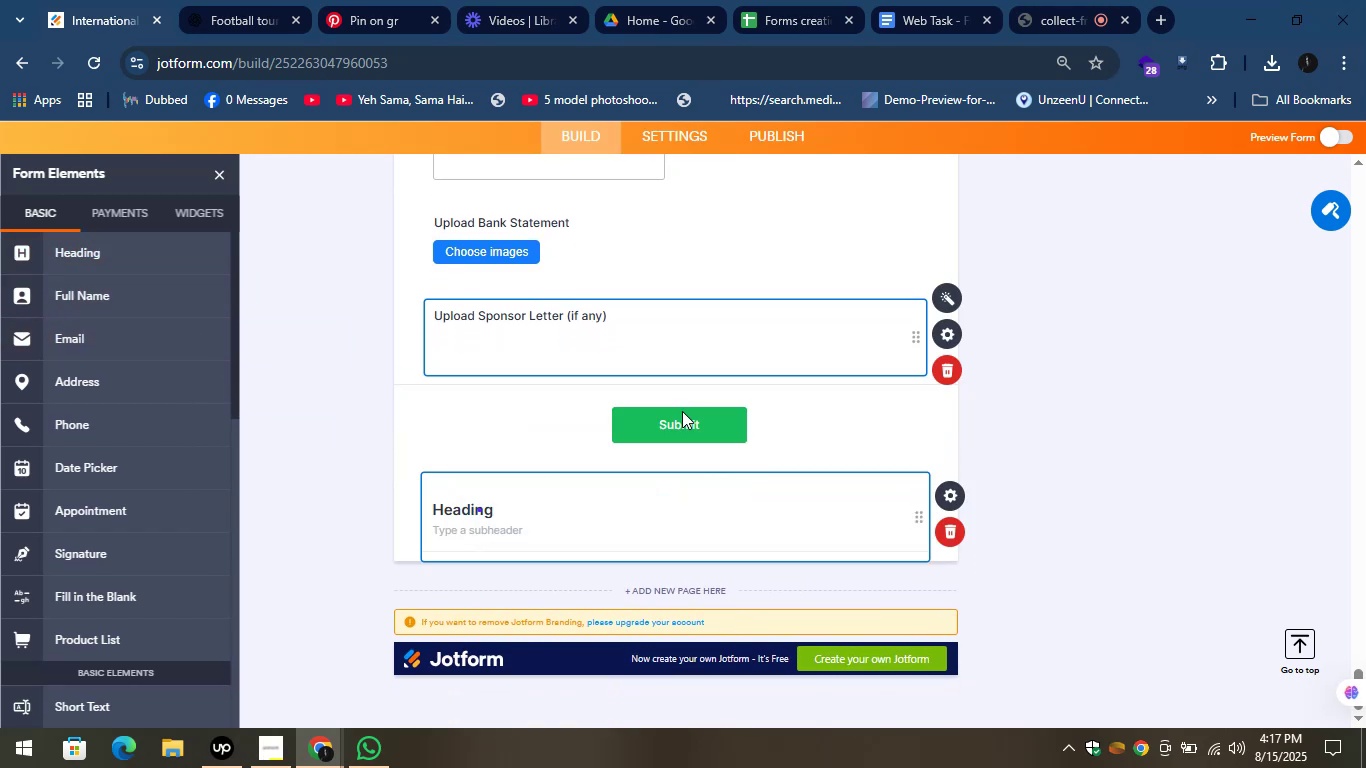 
left_click_drag(start_coordinate=[754, 501], to_coordinate=[718, 403])
 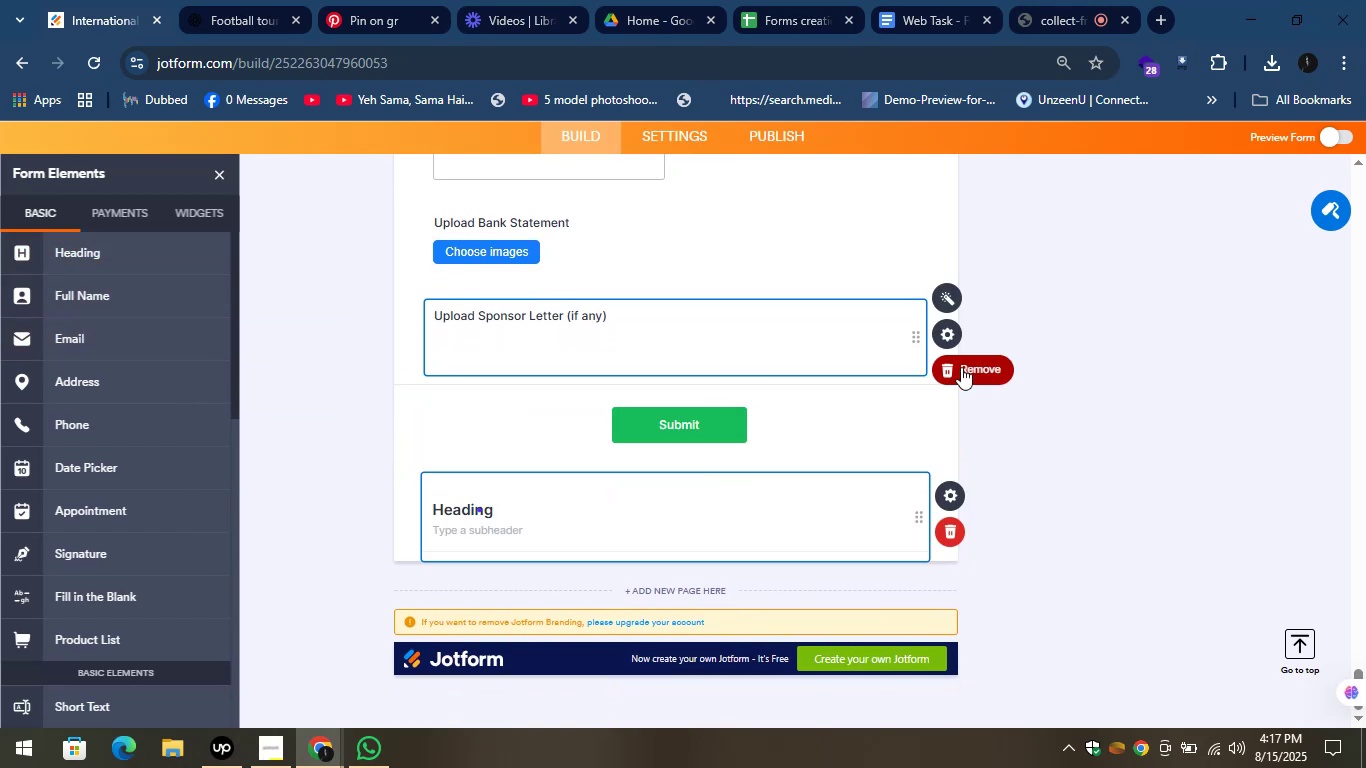 
left_click([953, 370])
 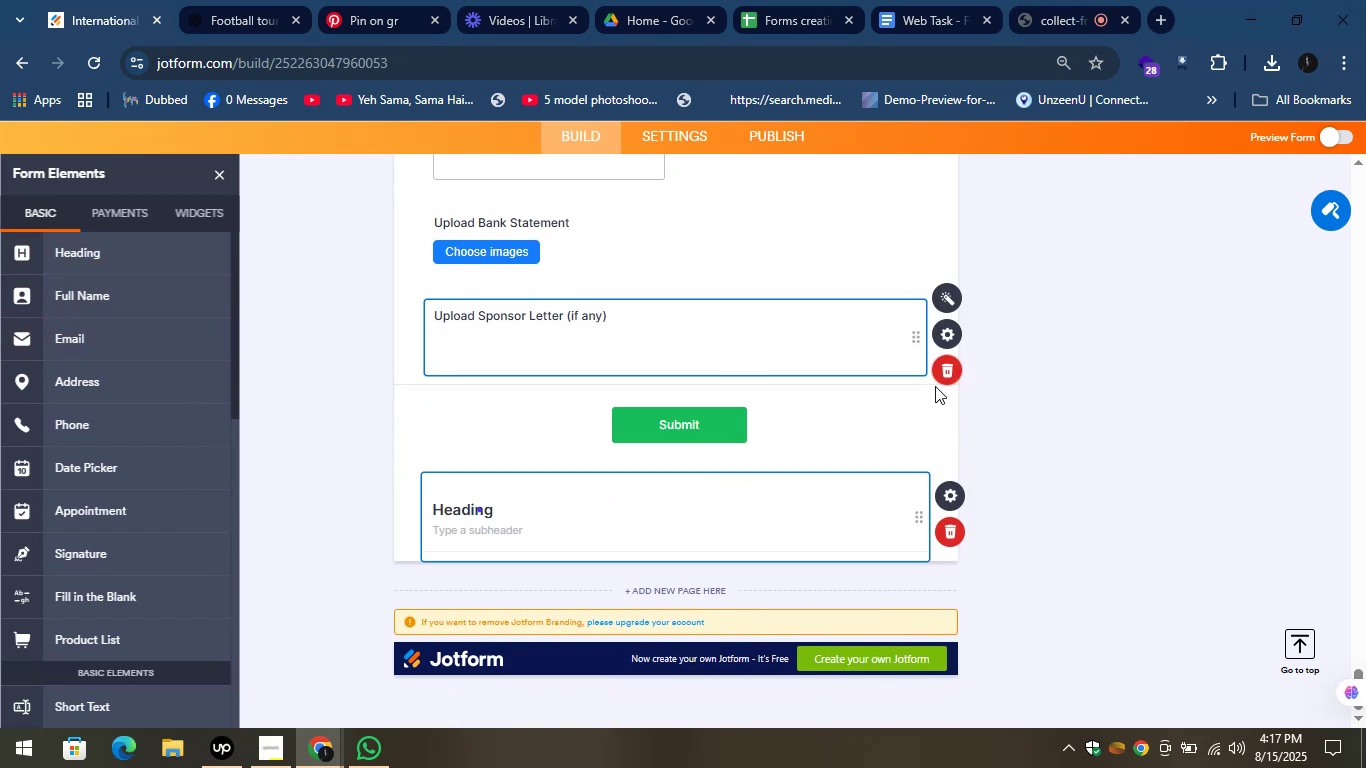 
left_click([950, 370])
 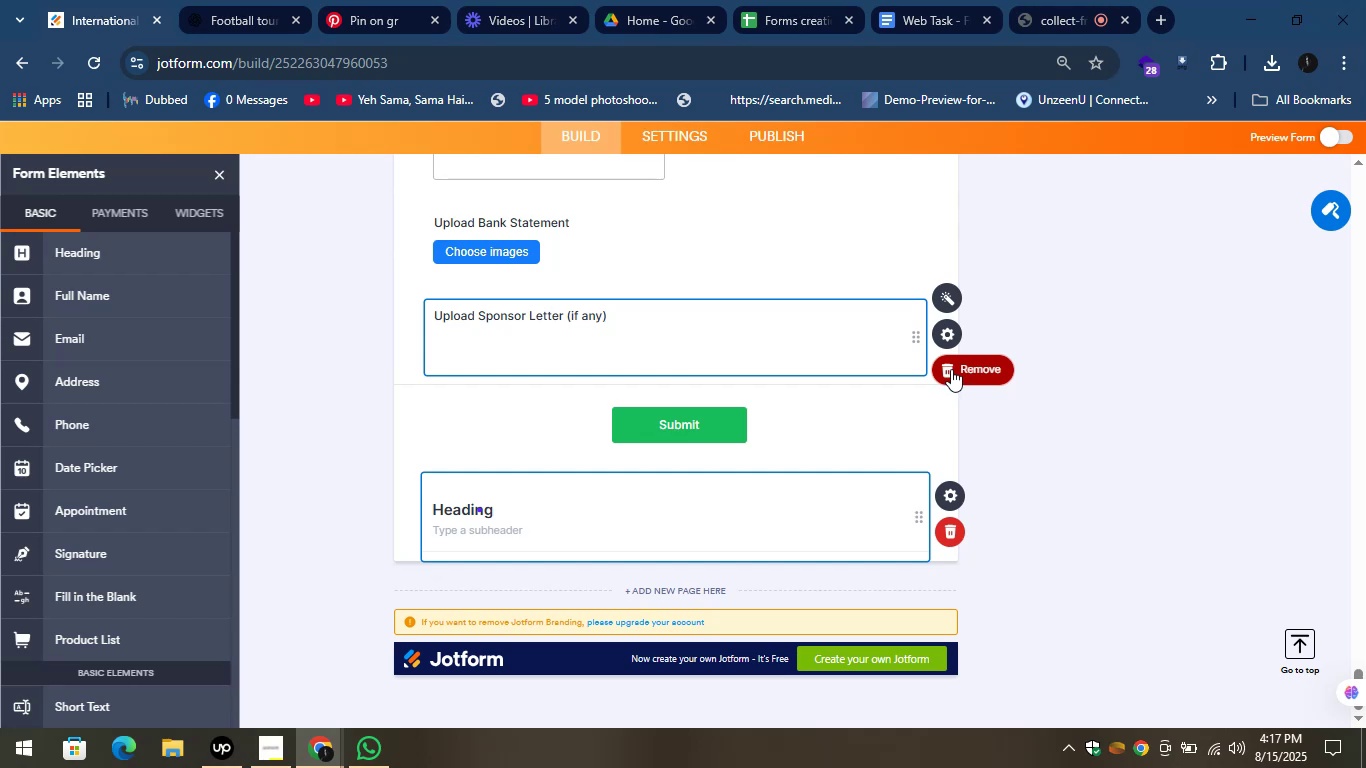 
double_click([951, 369])
 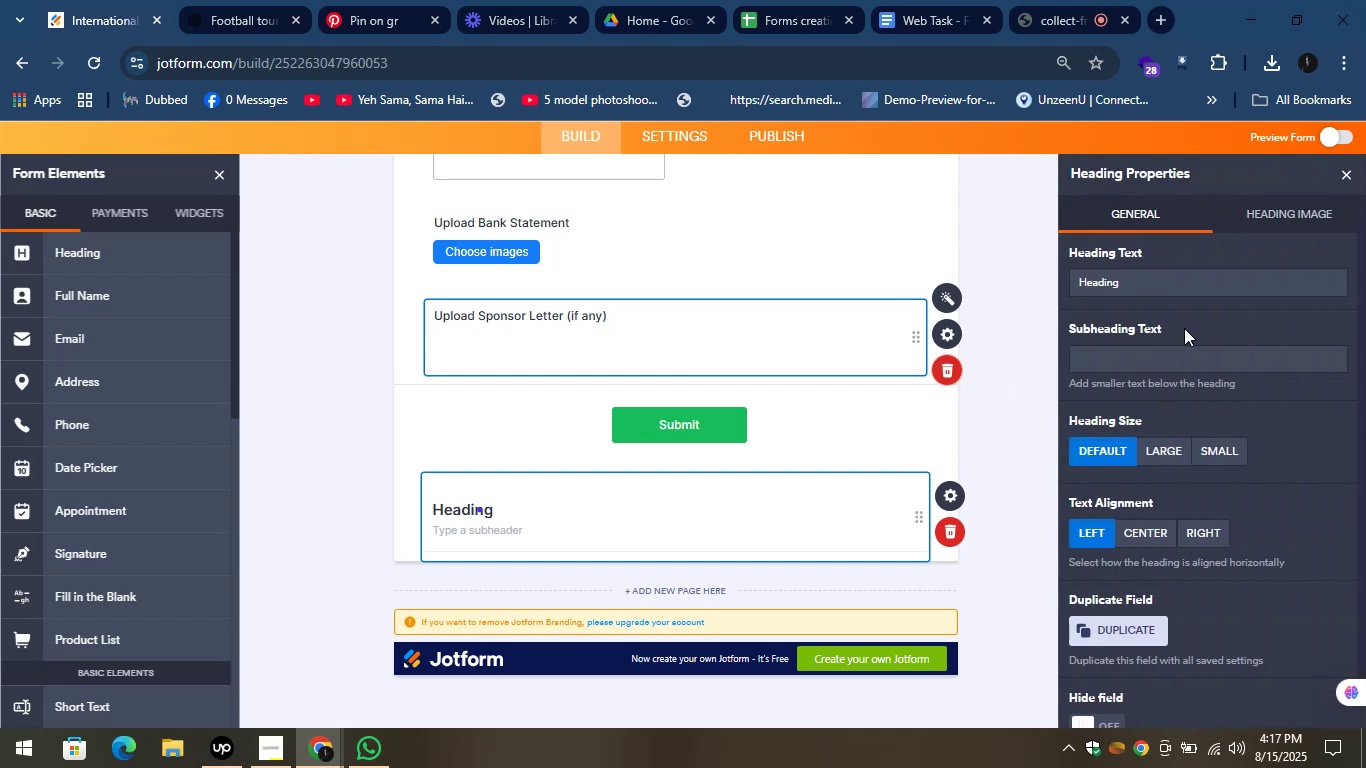 
left_click([951, 531])
 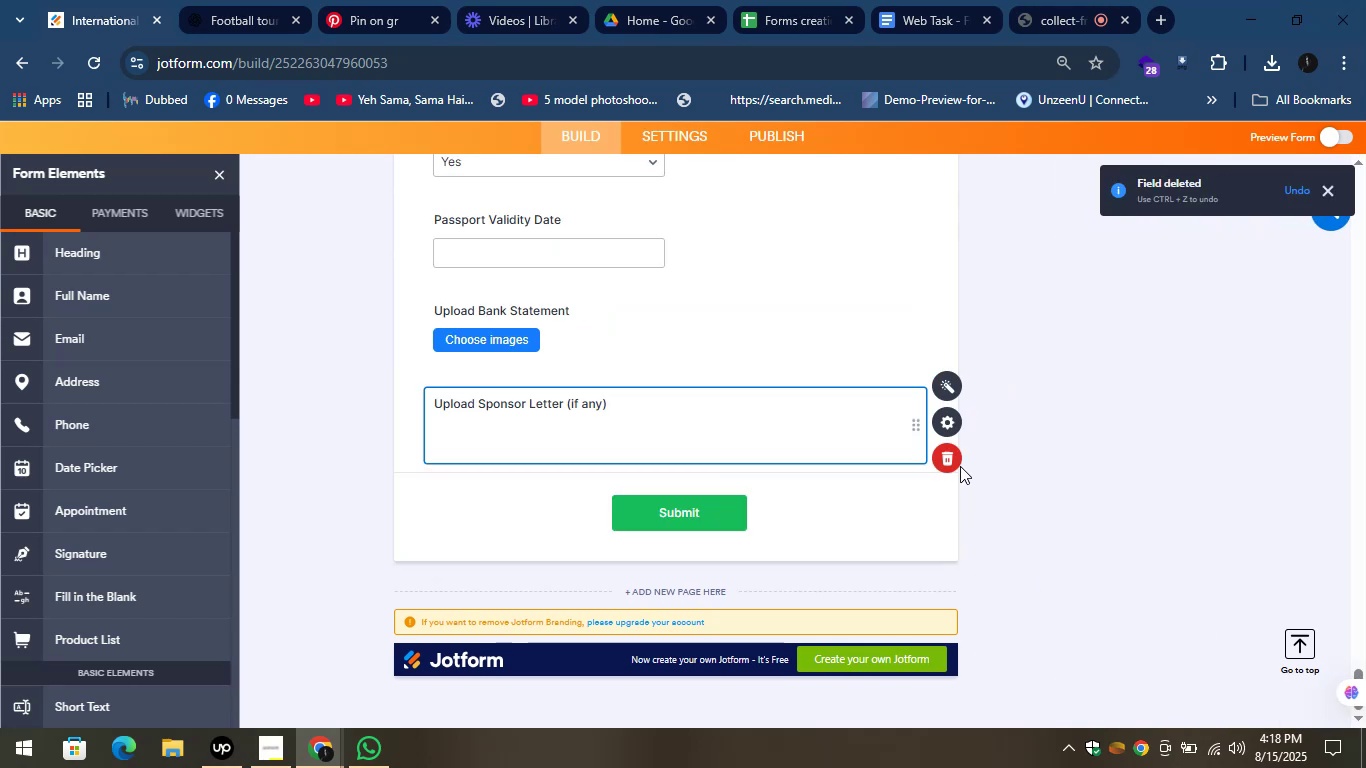 
left_click([944, 455])
 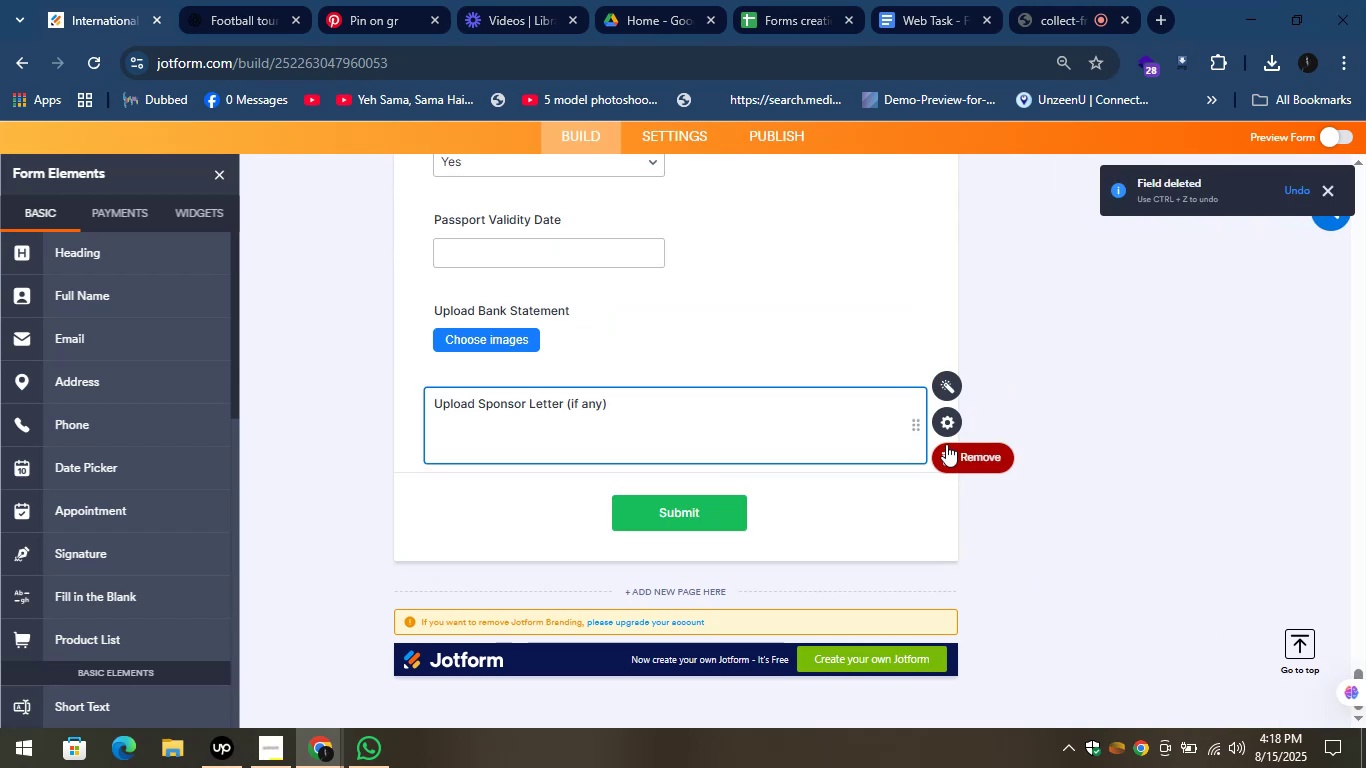 
left_click([948, 446])
 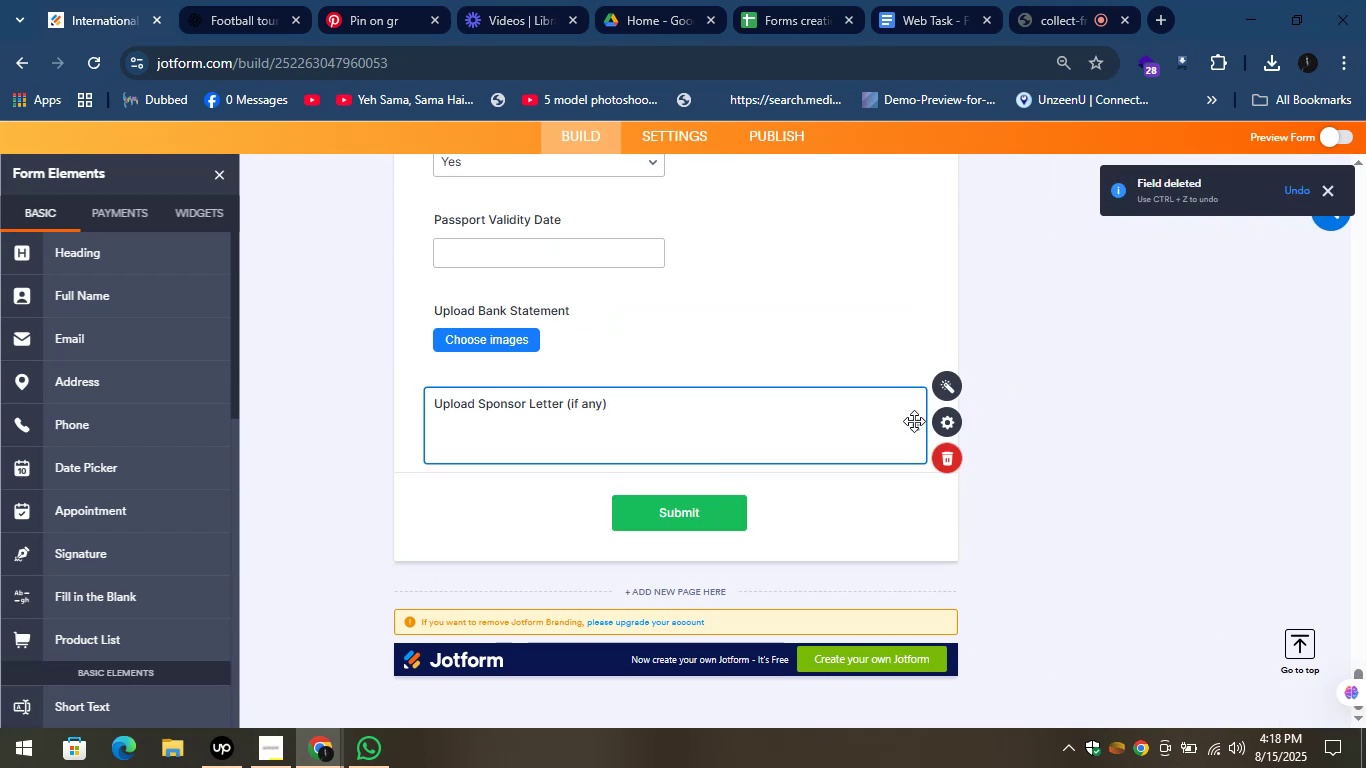 
left_click([914, 421])
 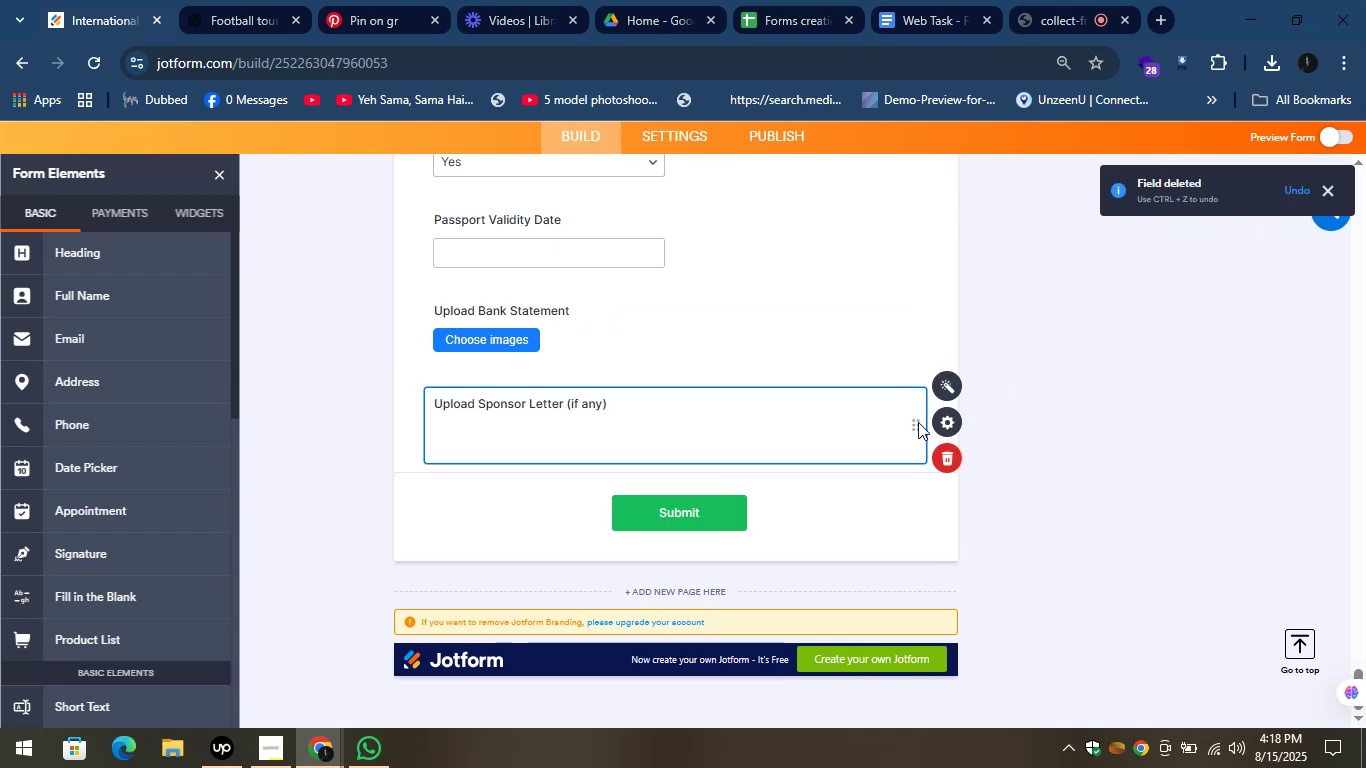 
double_click([918, 422])
 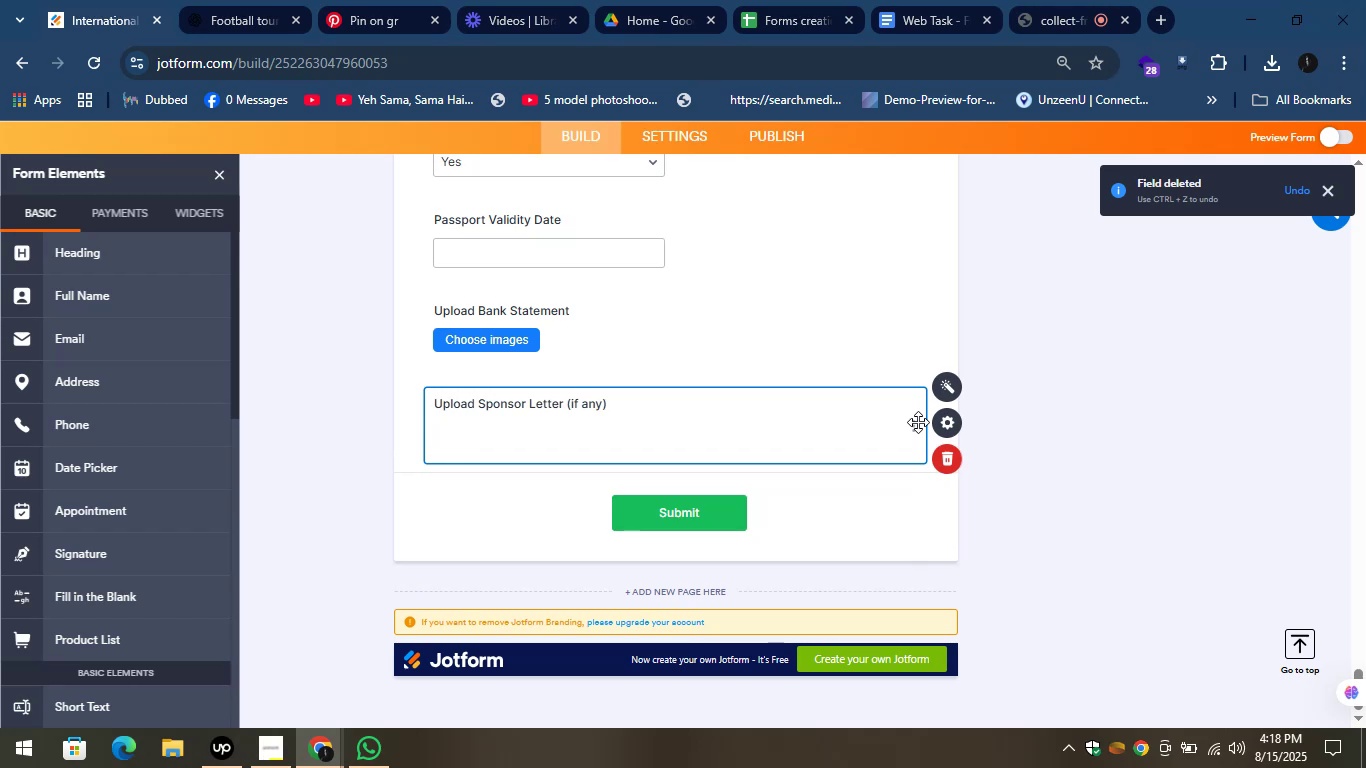 
triple_click([918, 422])
 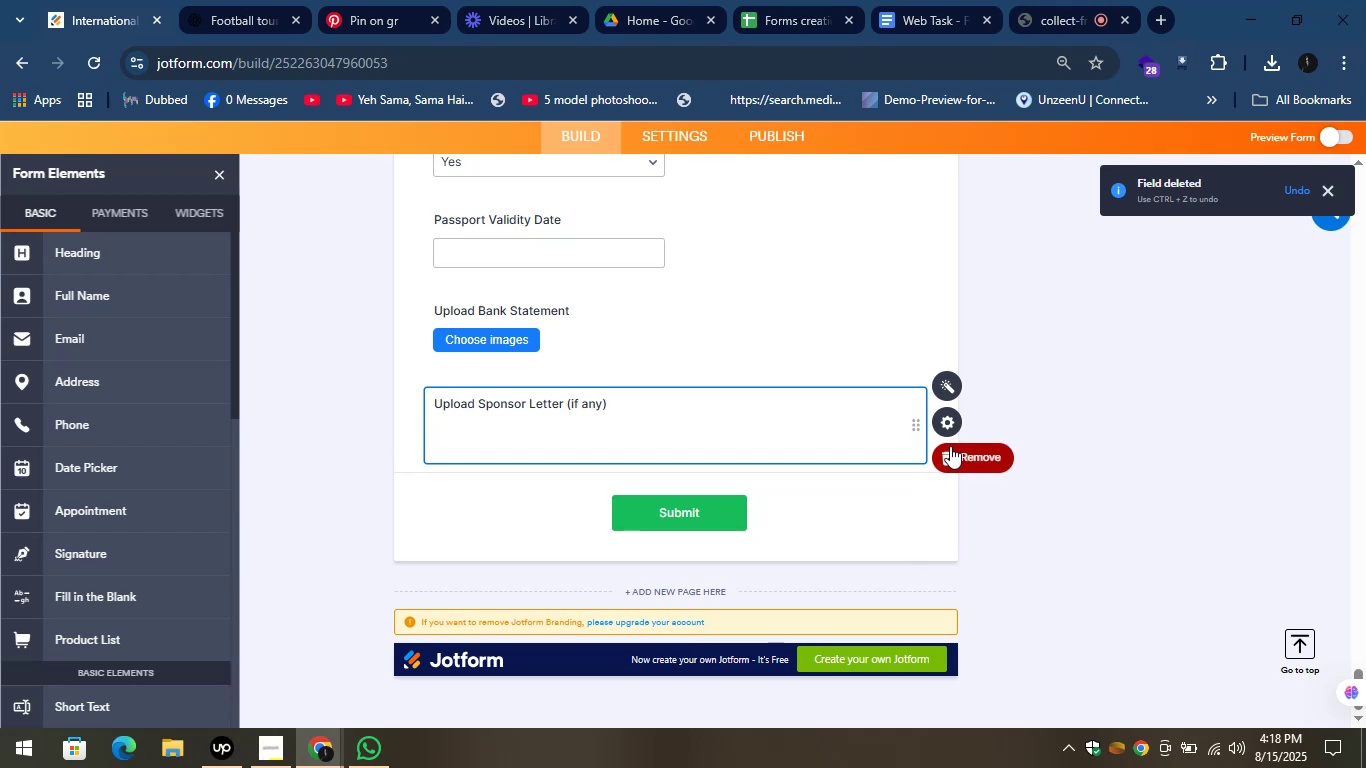 
left_click([950, 447])
 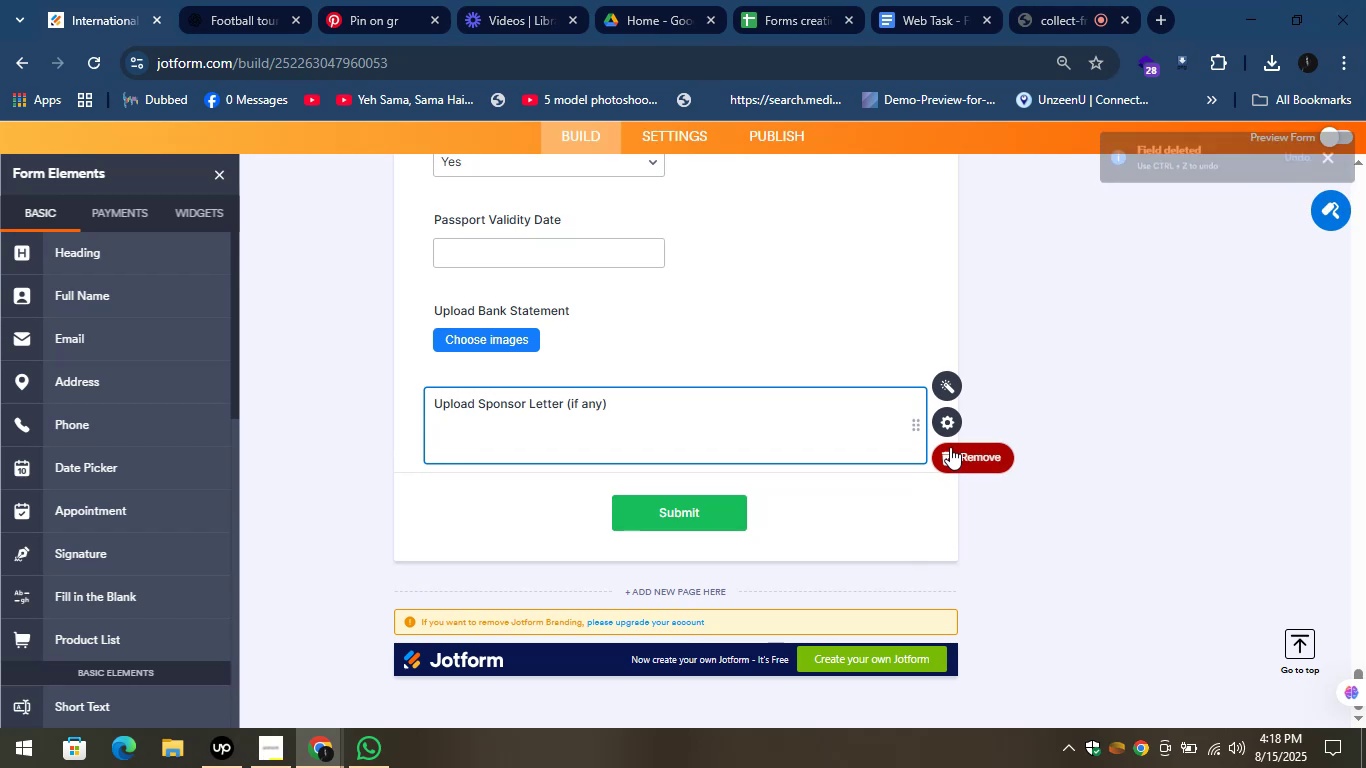 
left_click([950, 447])
 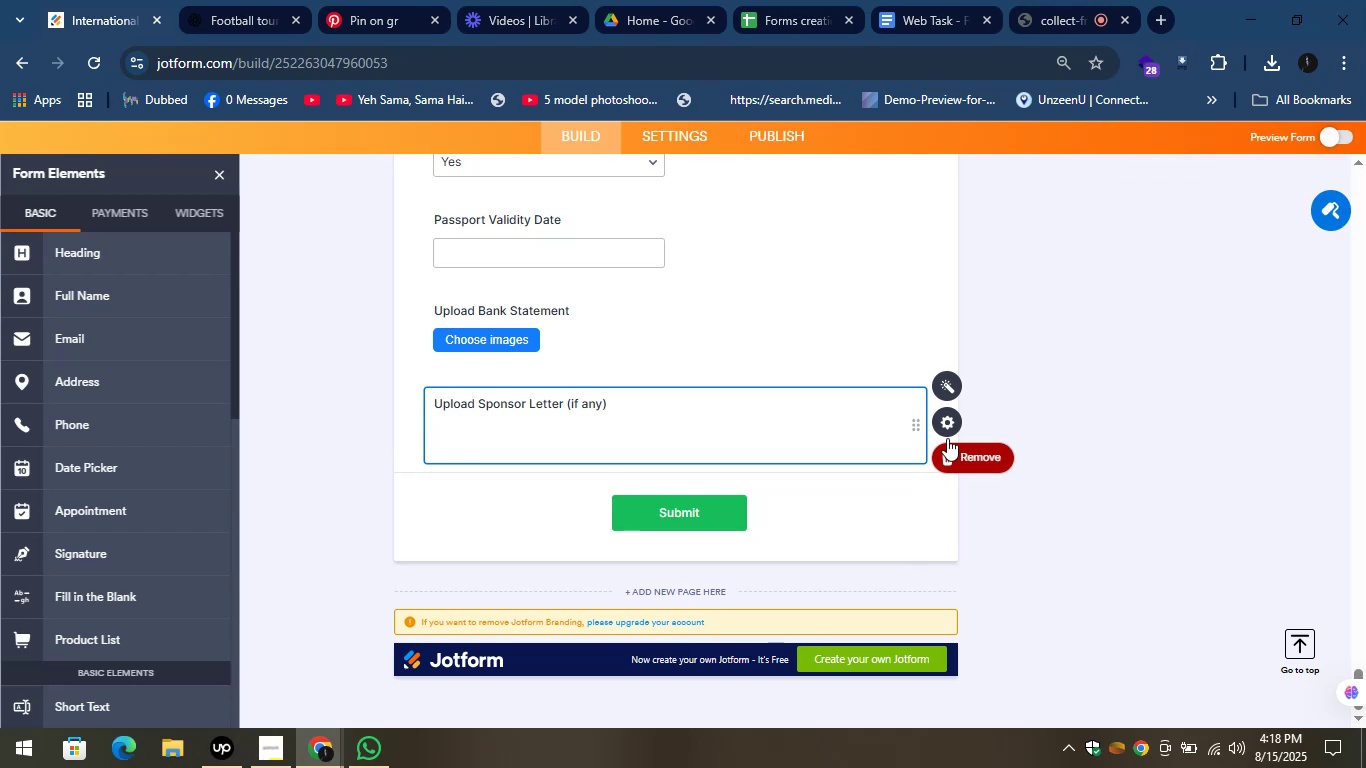 
left_click([943, 418])
 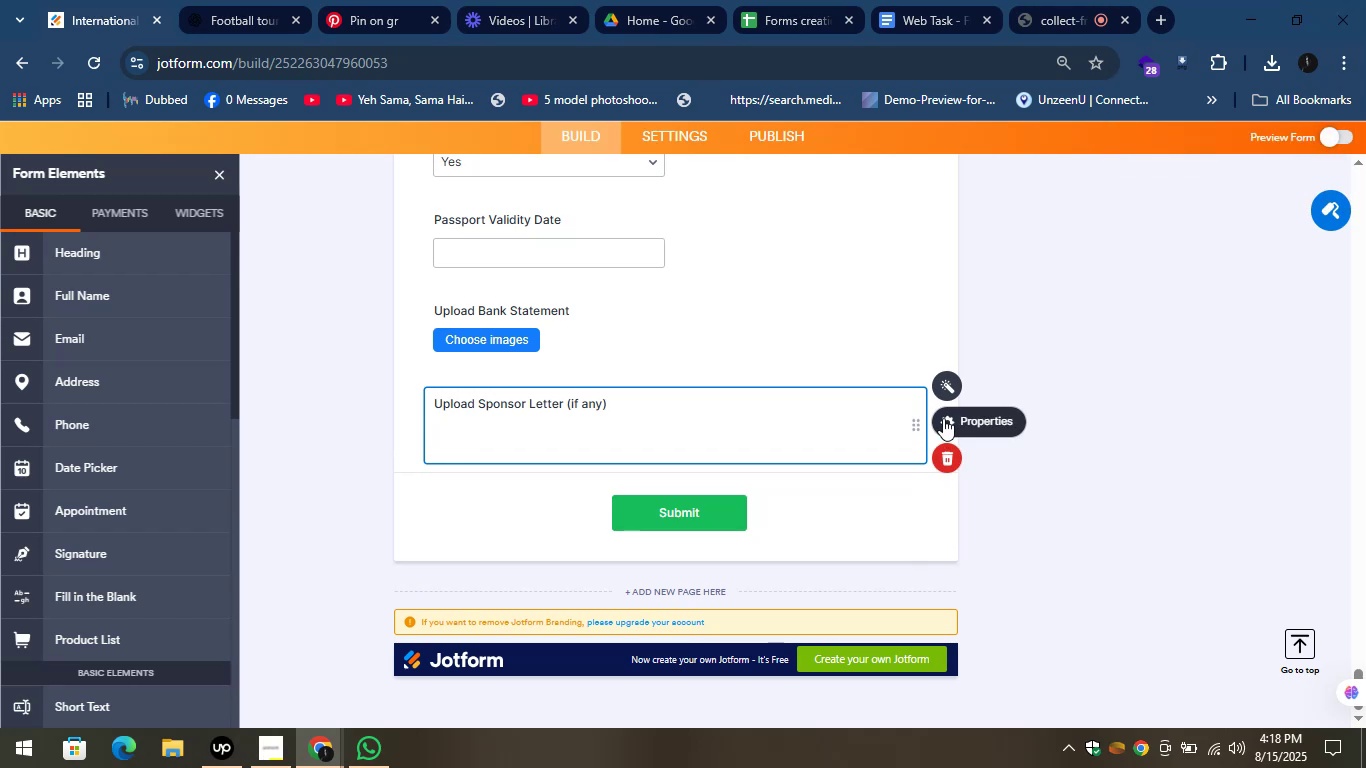 
left_click([944, 425])
 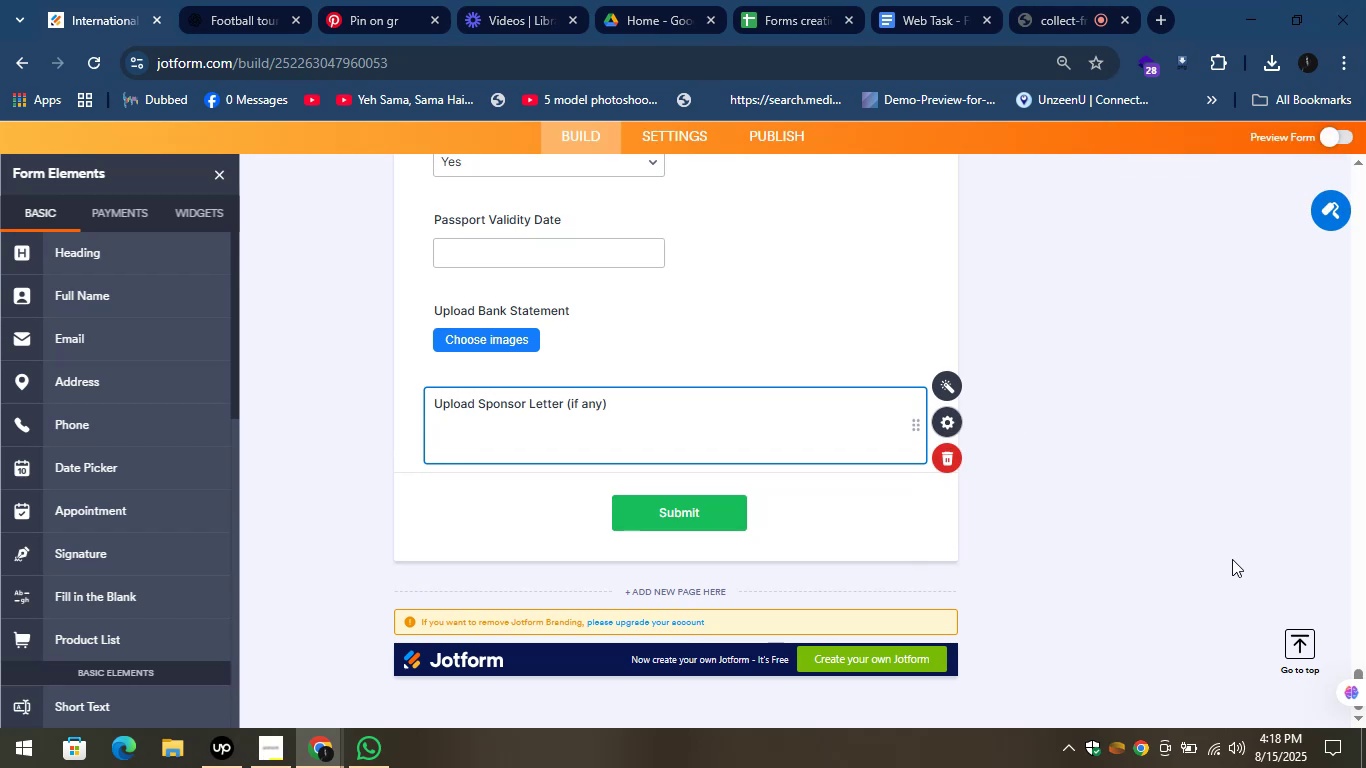 
double_click([756, 437])
 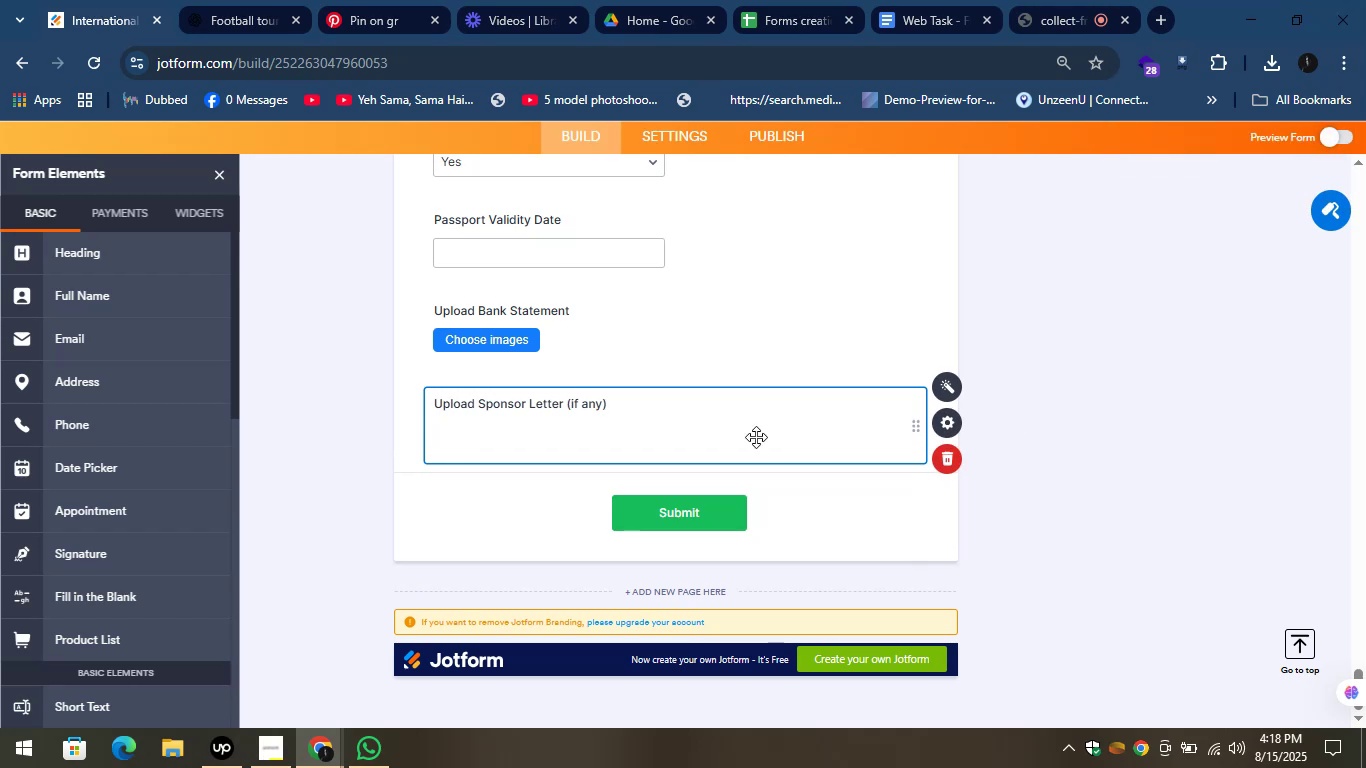 
triple_click([756, 437])
 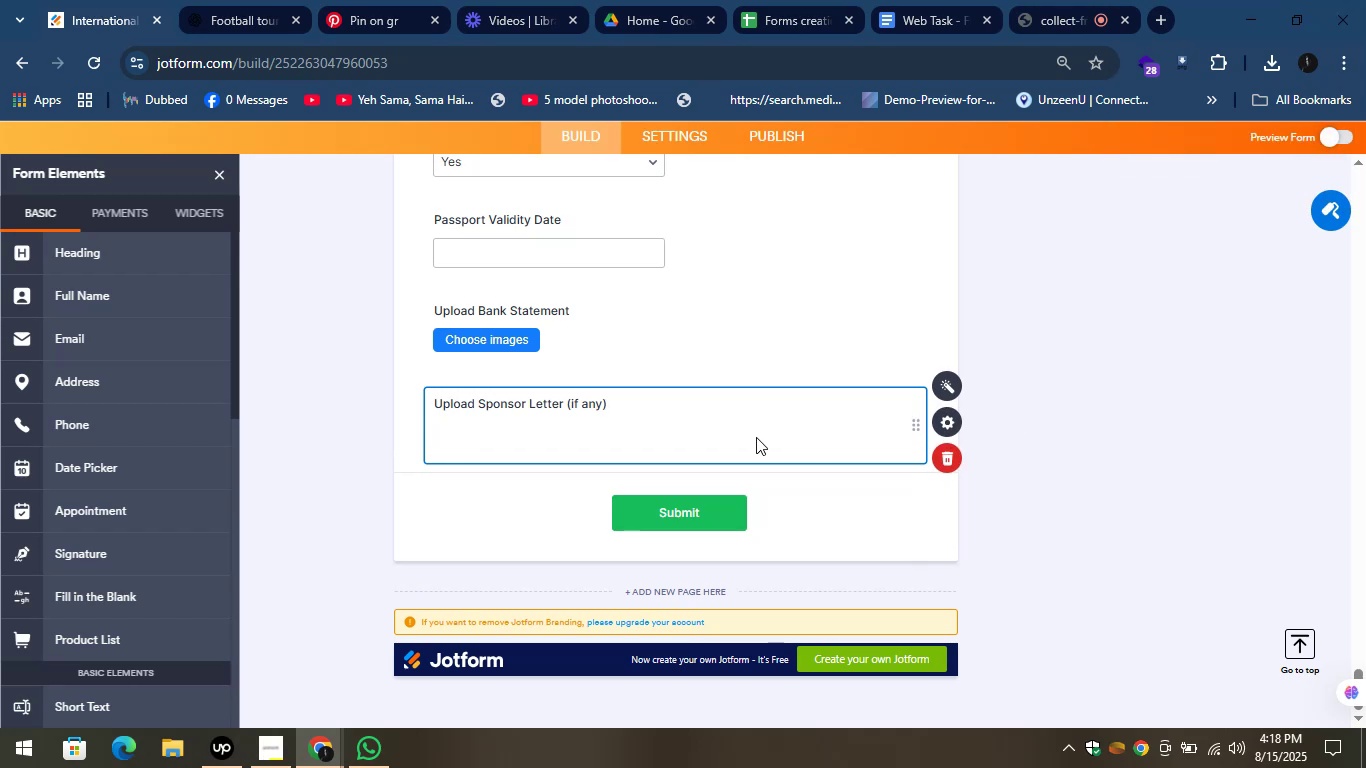 
left_click_drag(start_coordinate=[756, 436], to_coordinate=[737, 322])
 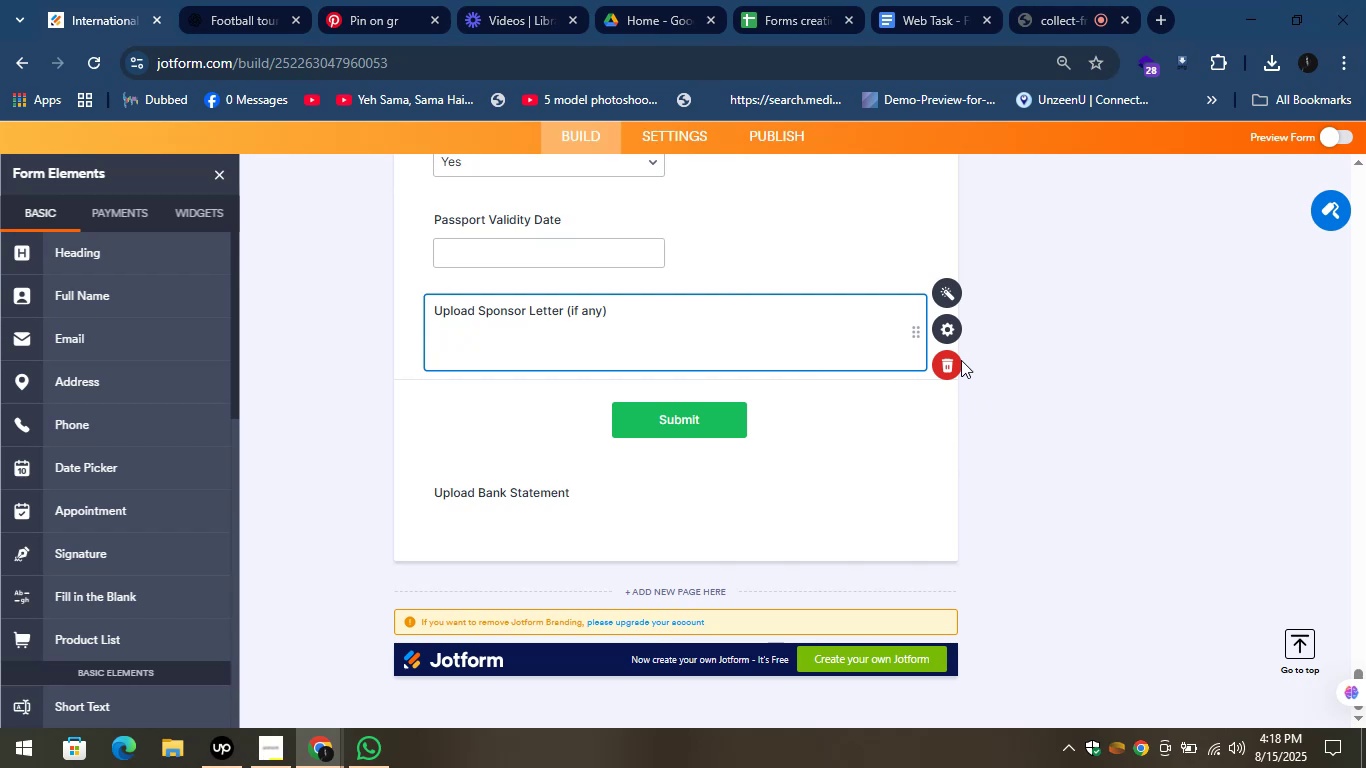 
double_click([948, 359])
 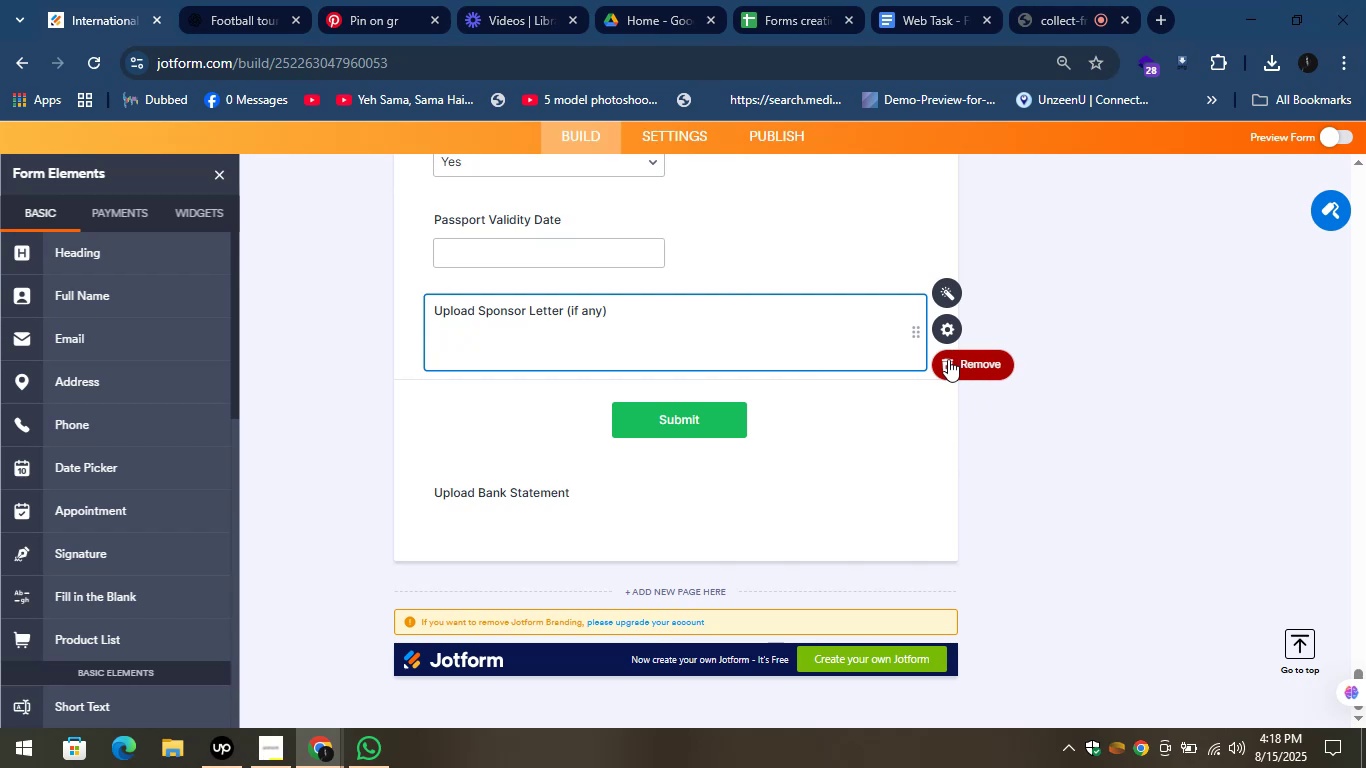 
triple_click([948, 359])
 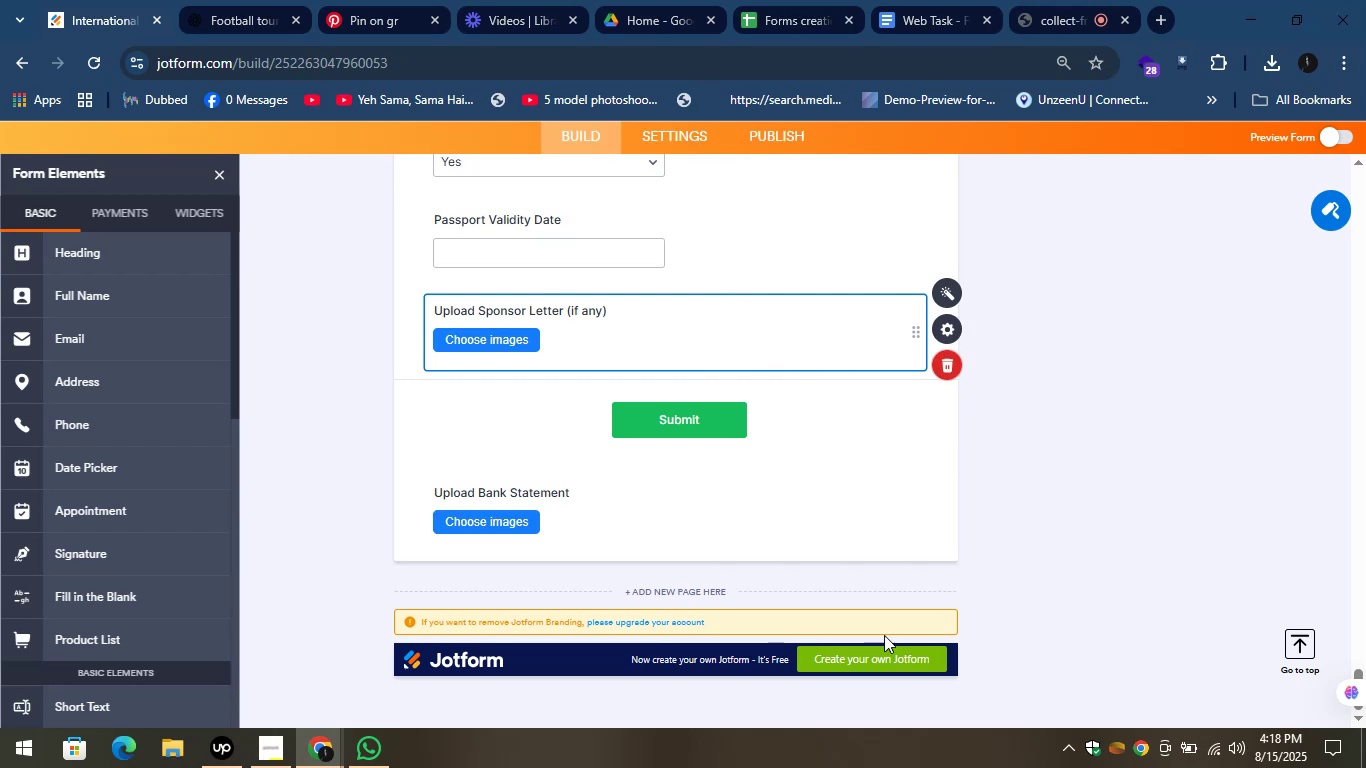 
wait(5.74)
 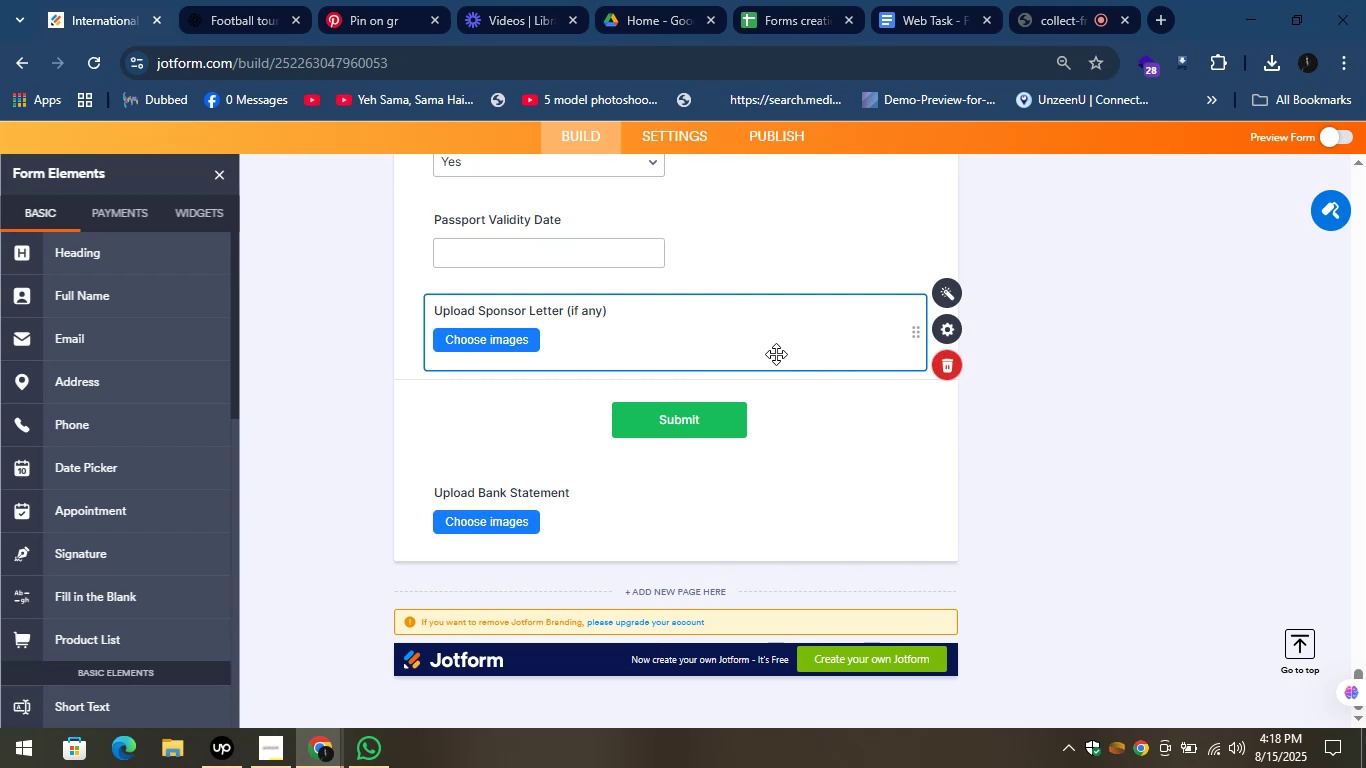 
left_click([593, 502])
 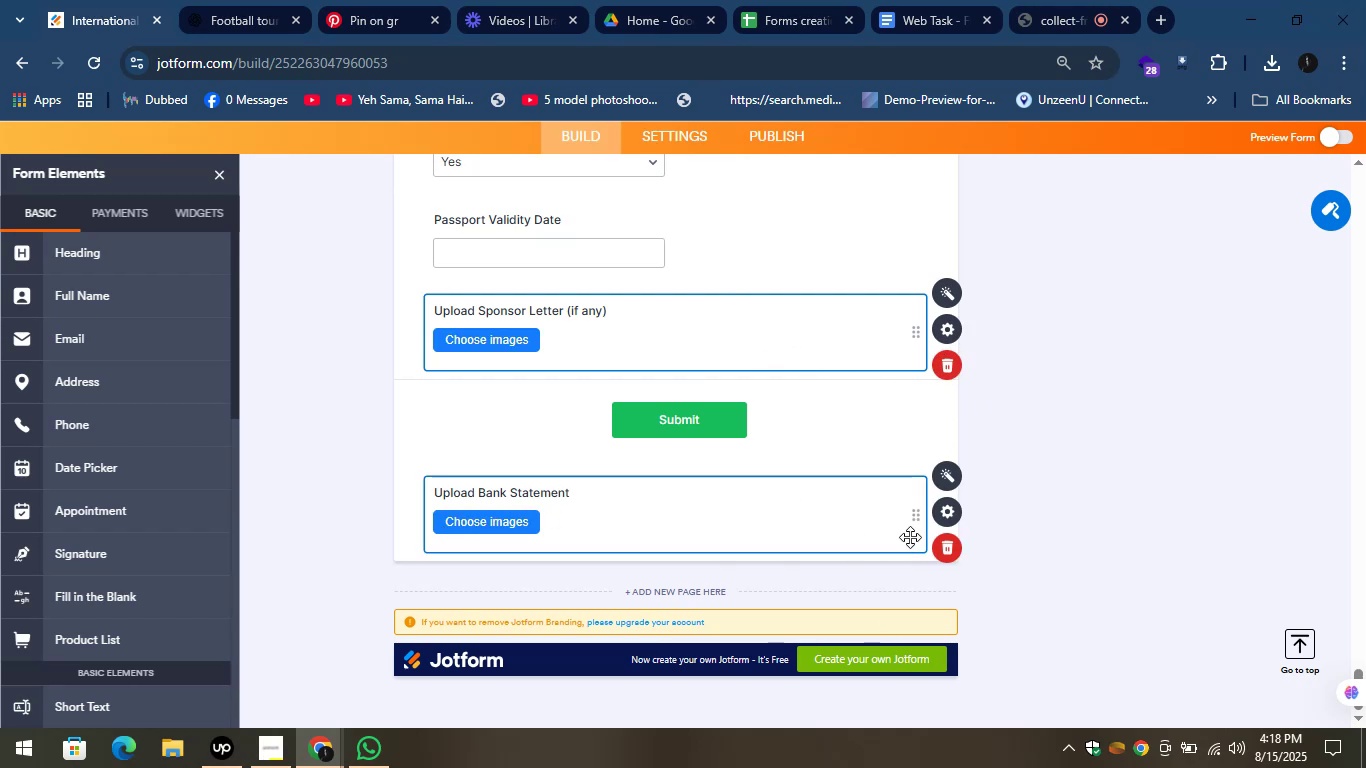 
left_click_drag(start_coordinate=[855, 516], to_coordinate=[814, 311])
 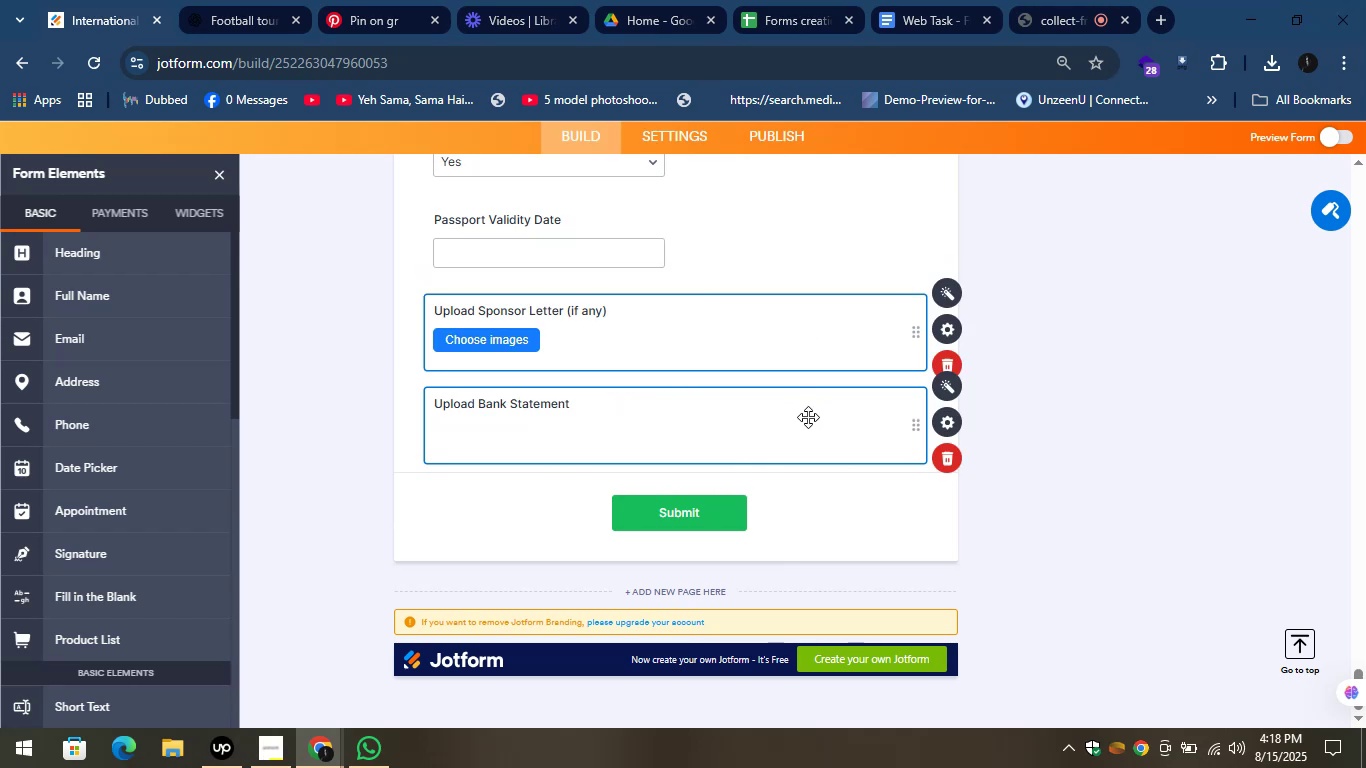 
left_click([1096, 407])
 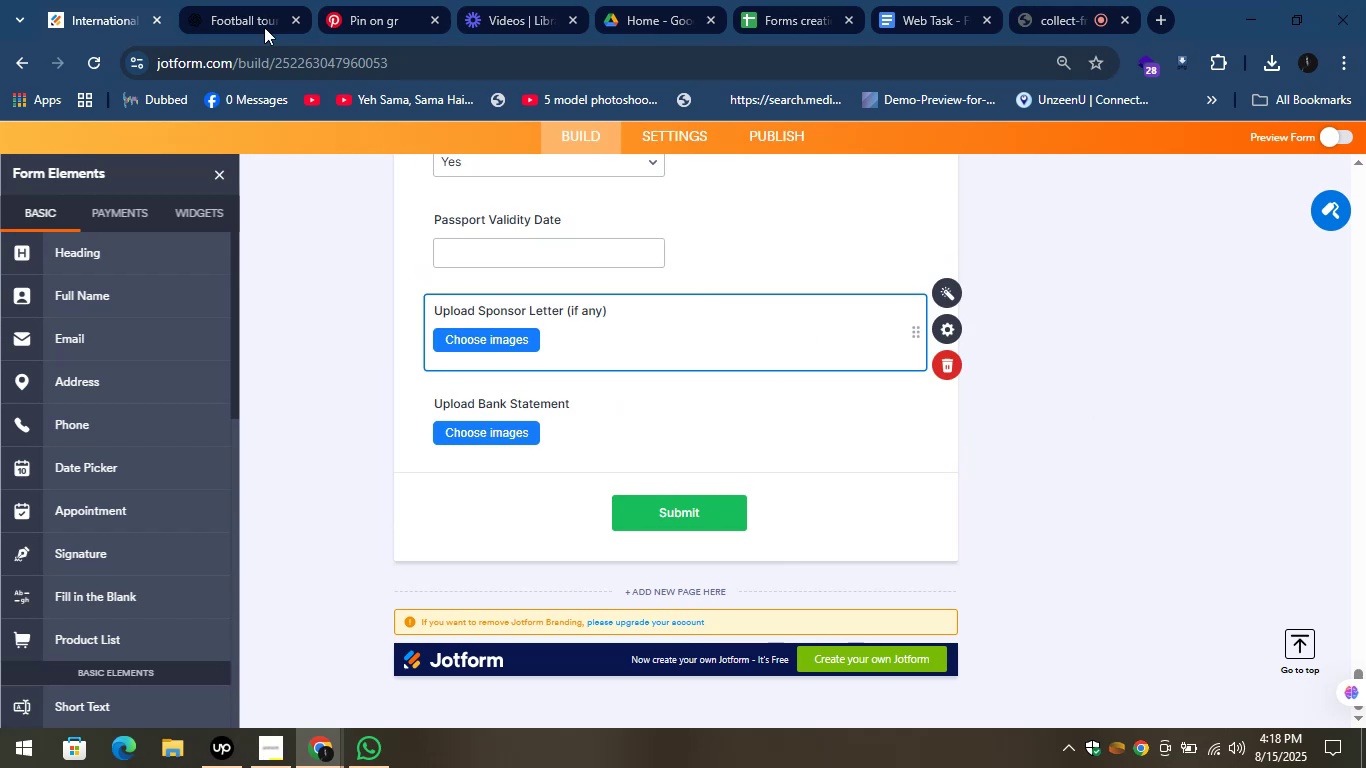 
left_click_drag(start_coordinate=[98, 244], to_coordinate=[547, 452])
 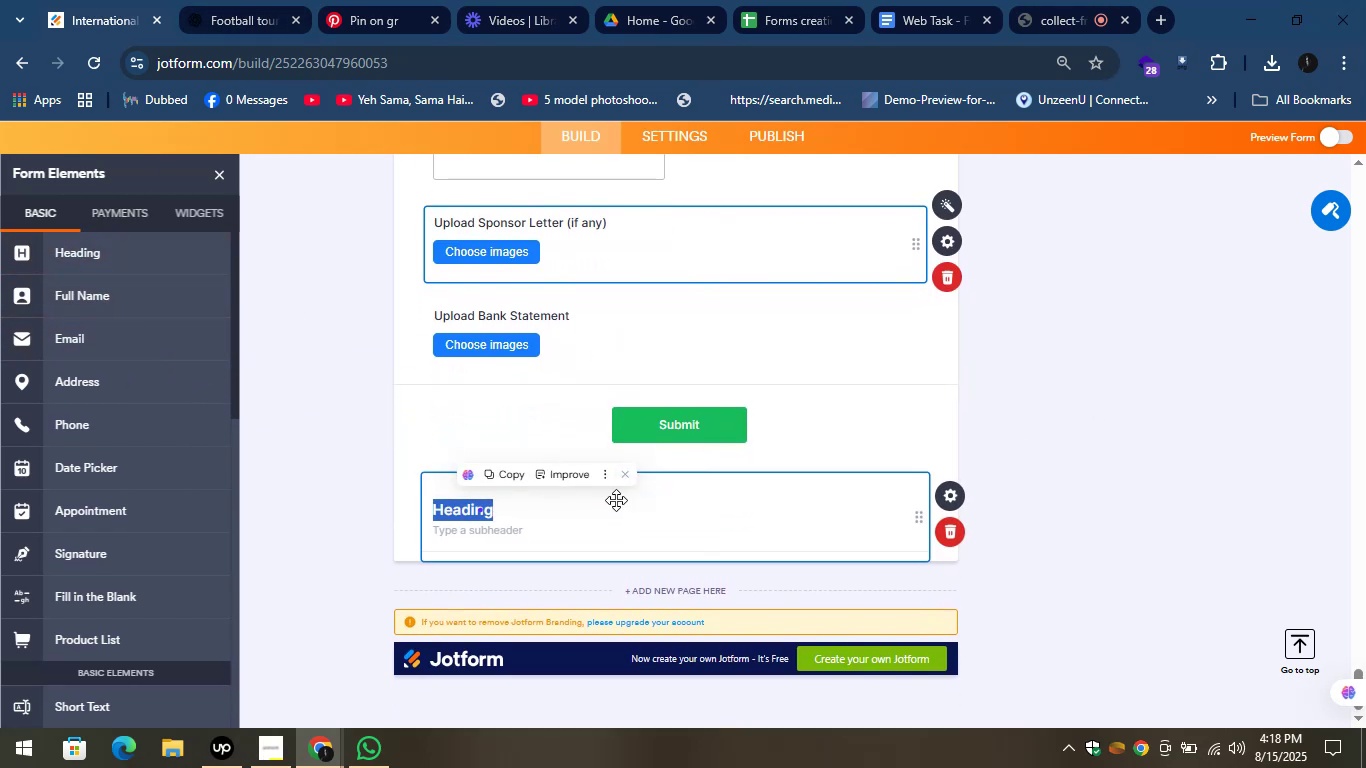 
left_click_drag(start_coordinate=[678, 520], to_coordinate=[608, 421])
 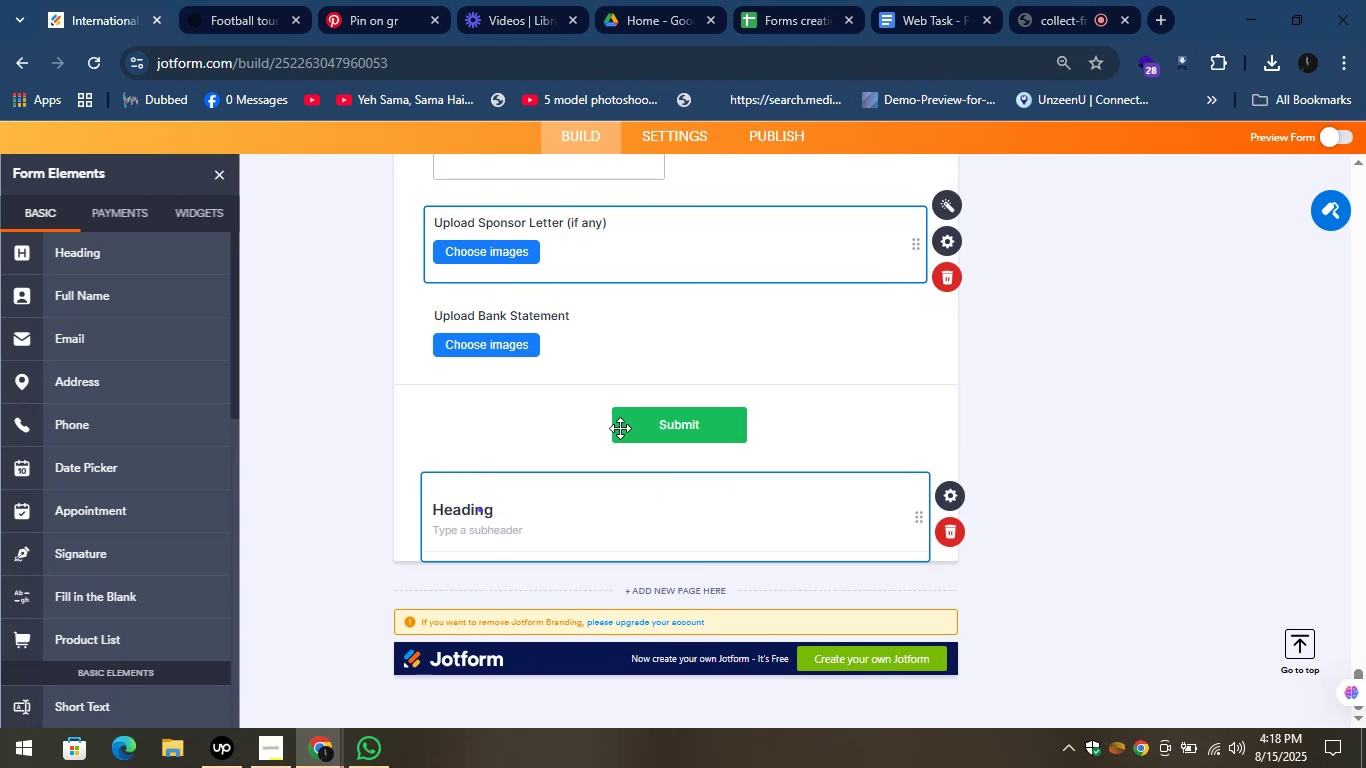 
left_click_drag(start_coordinate=[683, 525], to_coordinate=[635, 374])
 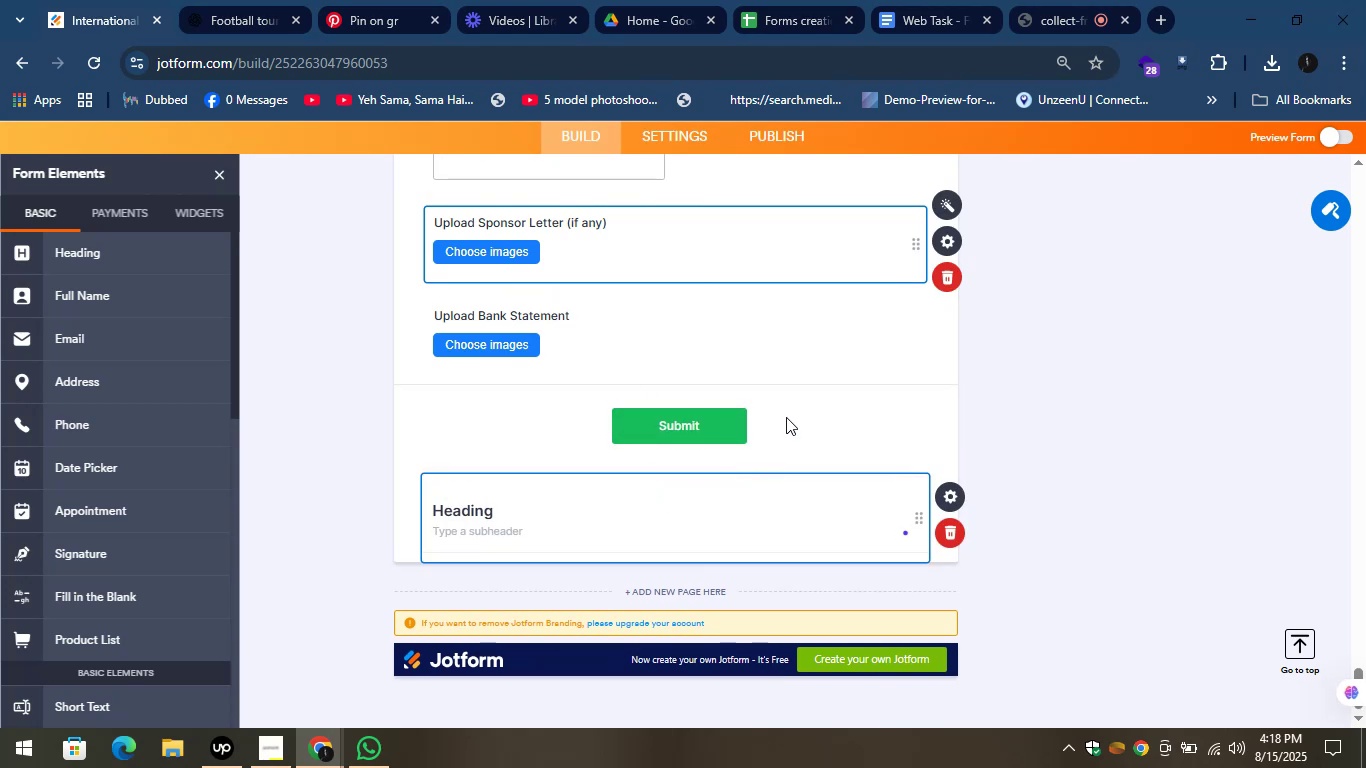 
left_click([768, 412])
 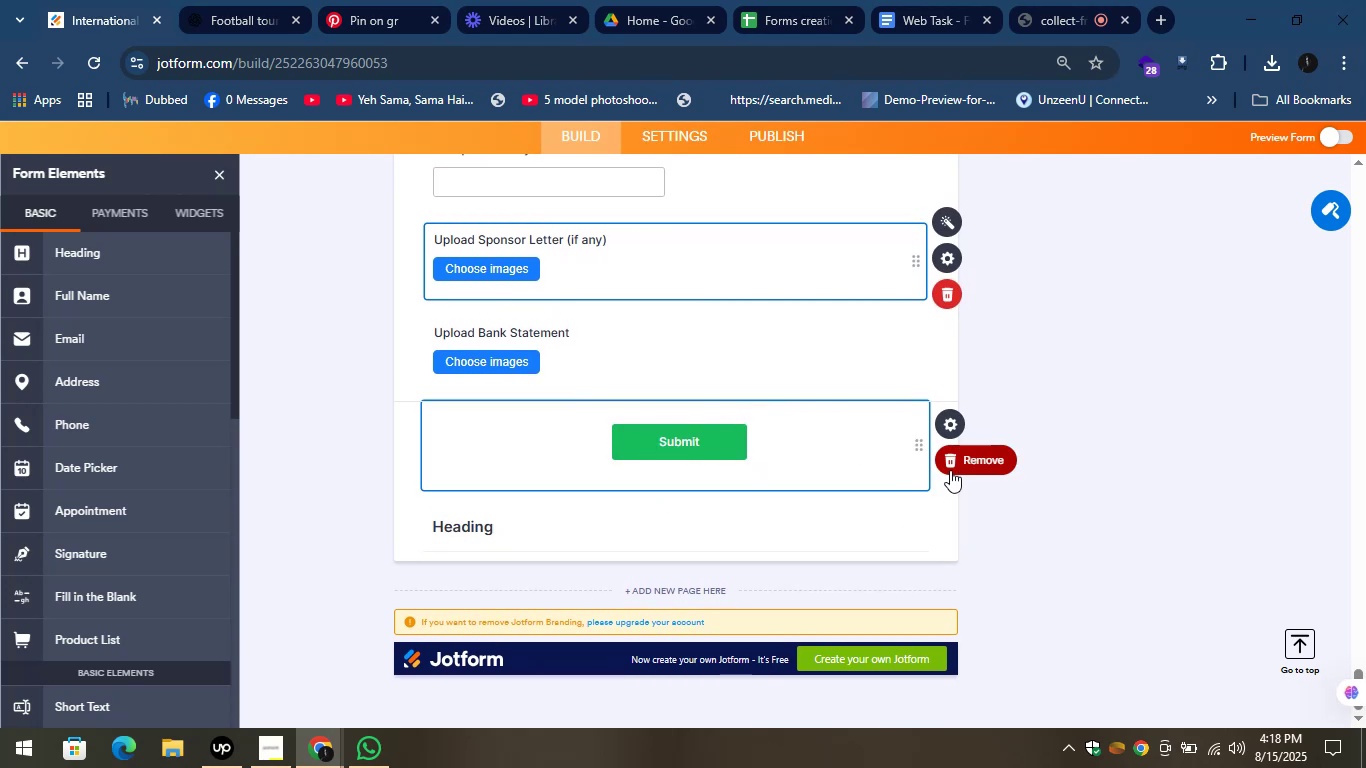 
left_click([951, 460])
 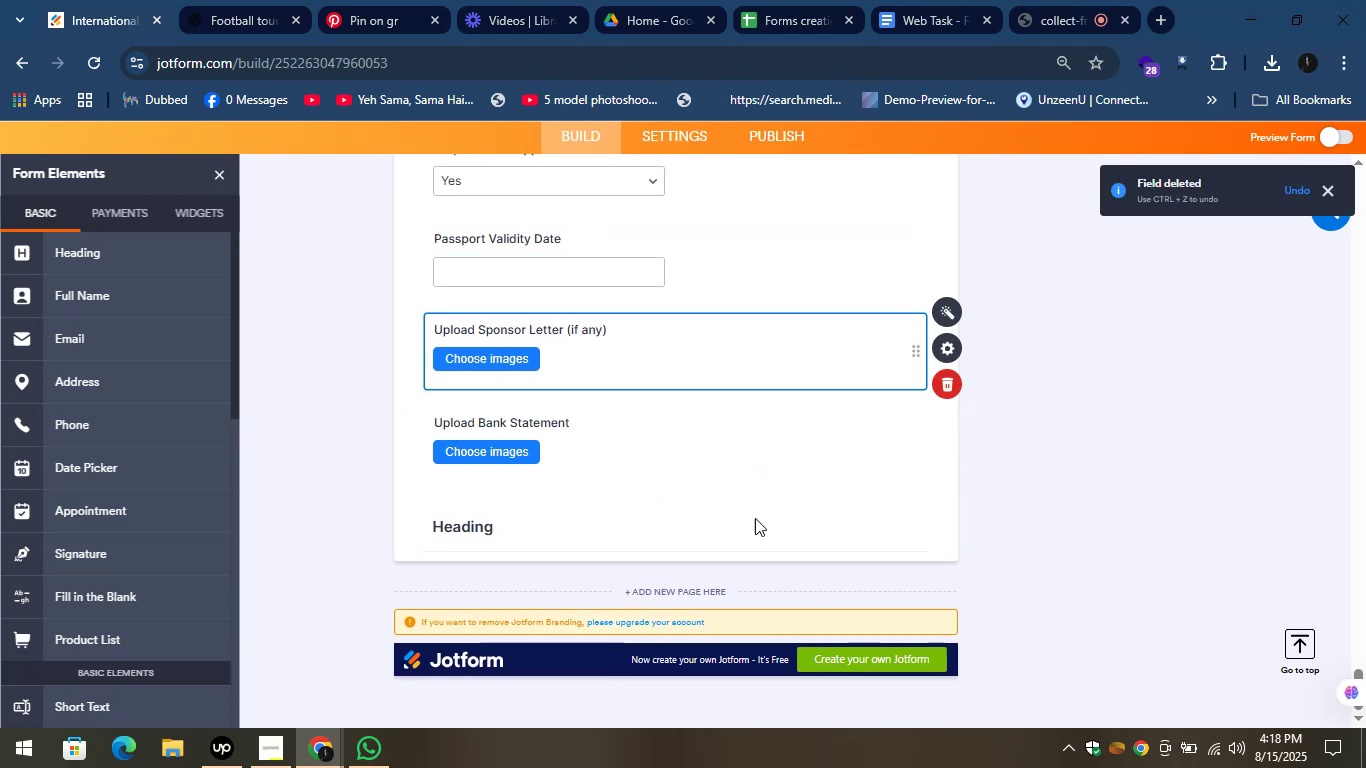 
left_click([583, 514])
 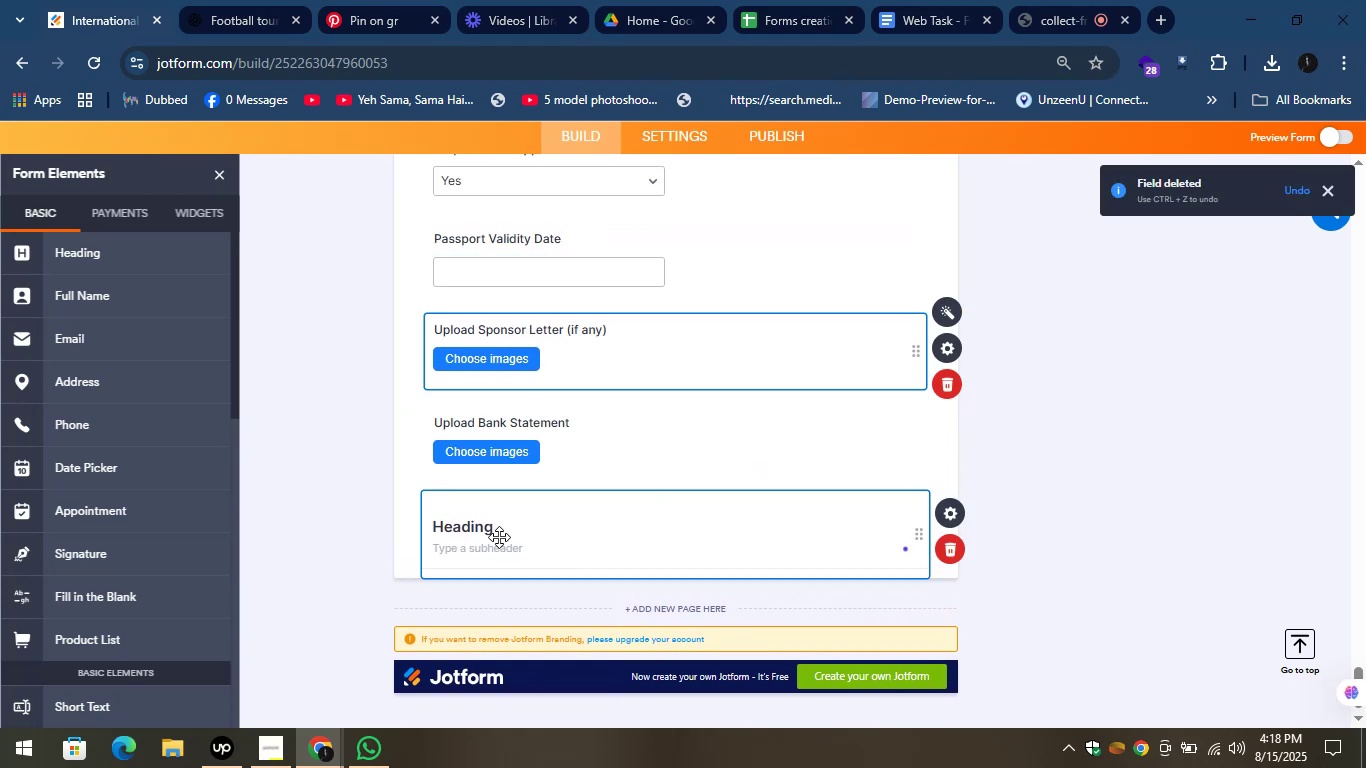 
double_click([499, 537])
 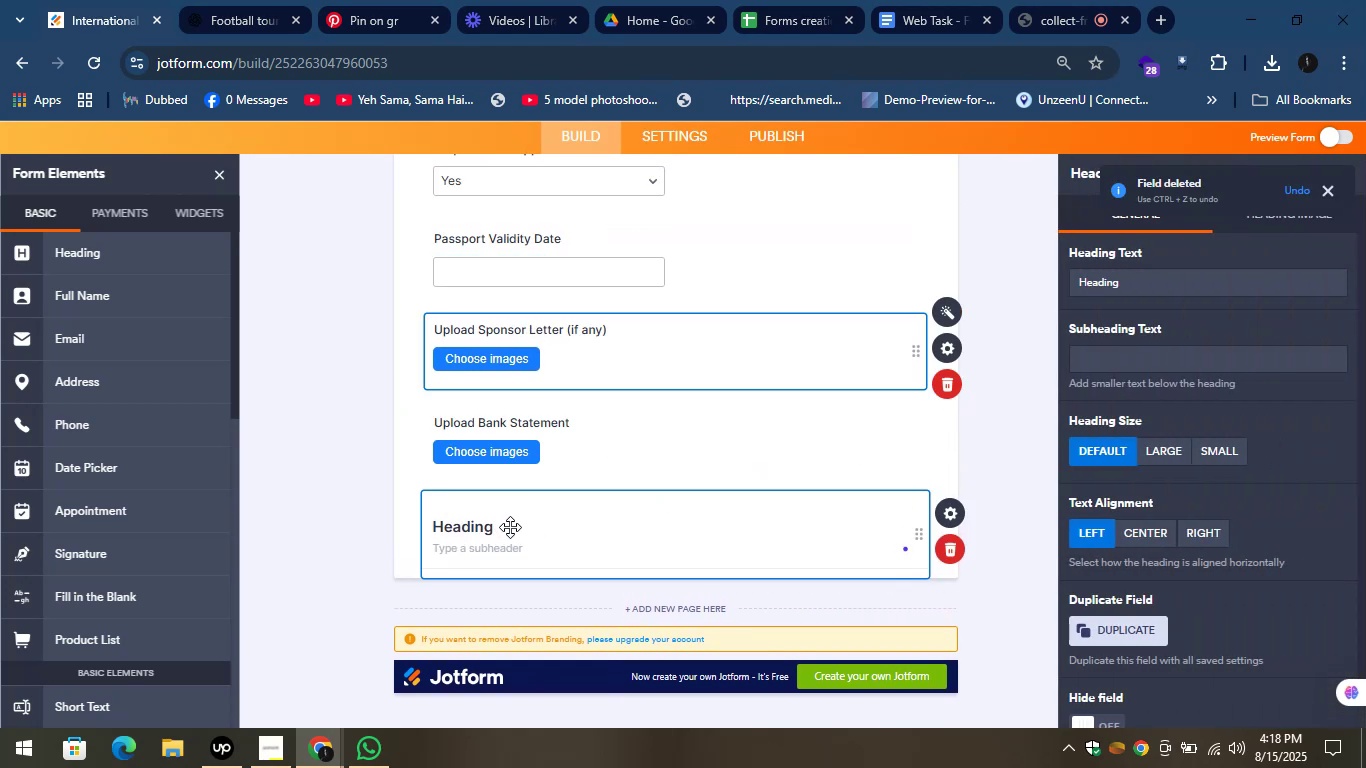 
double_click([512, 531])
 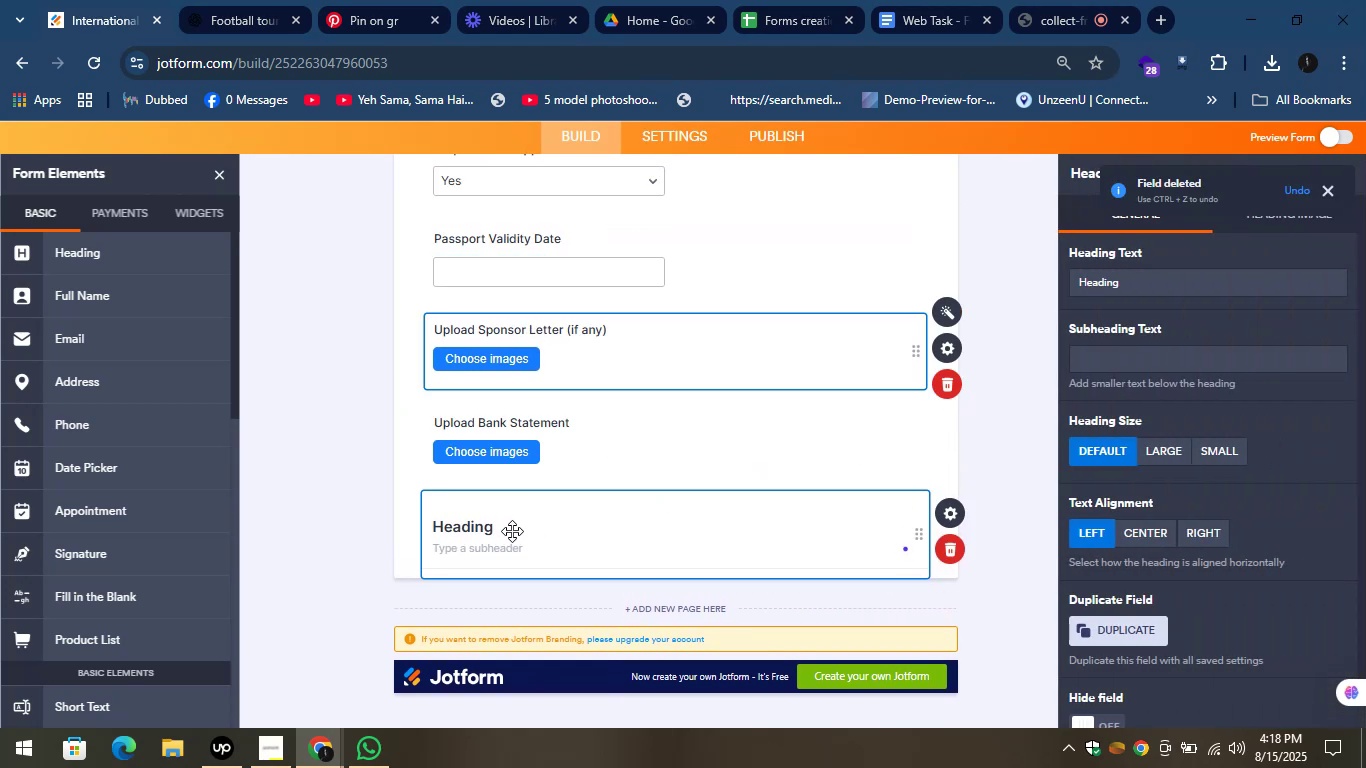 
triple_click([512, 531])
 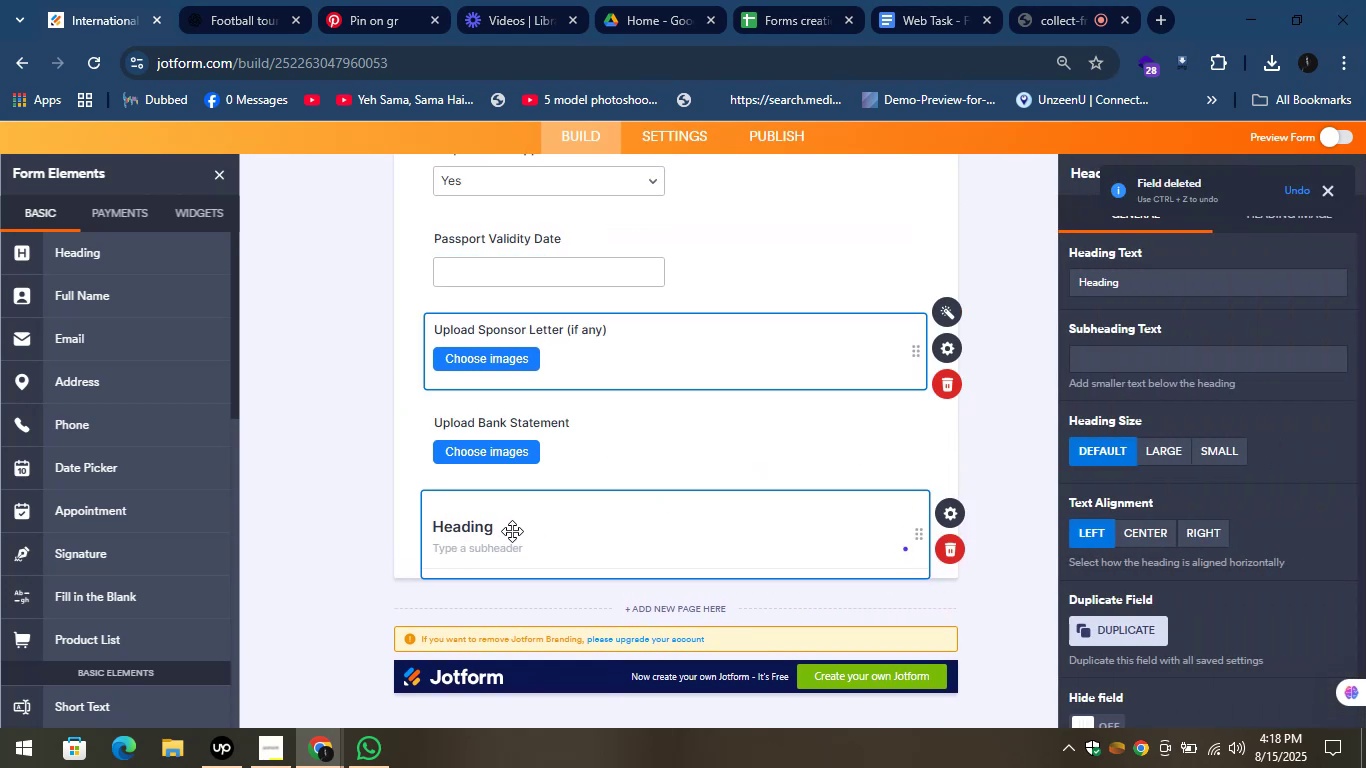 
scroll: coordinate [512, 531], scroll_direction: down, amount: 2.0
 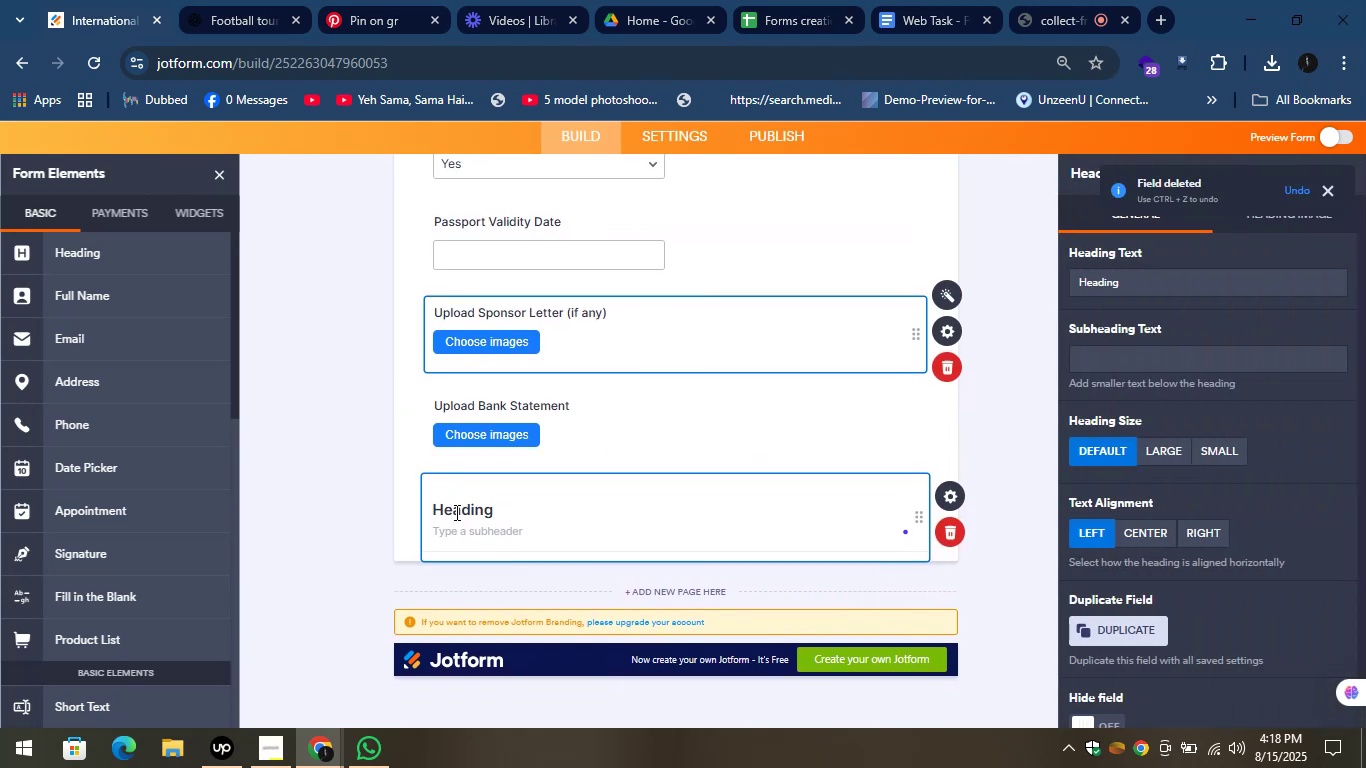 
left_click([452, 510])
 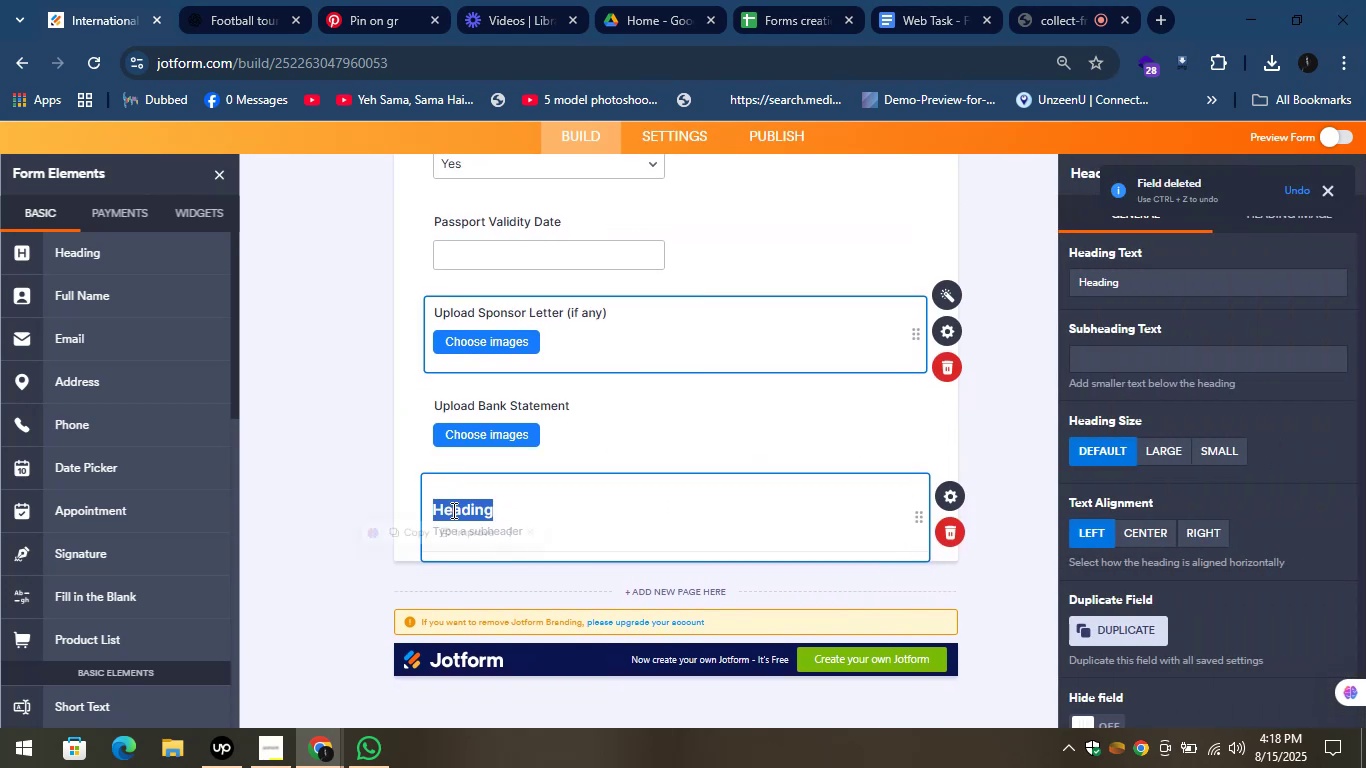 
key(Control+V)
 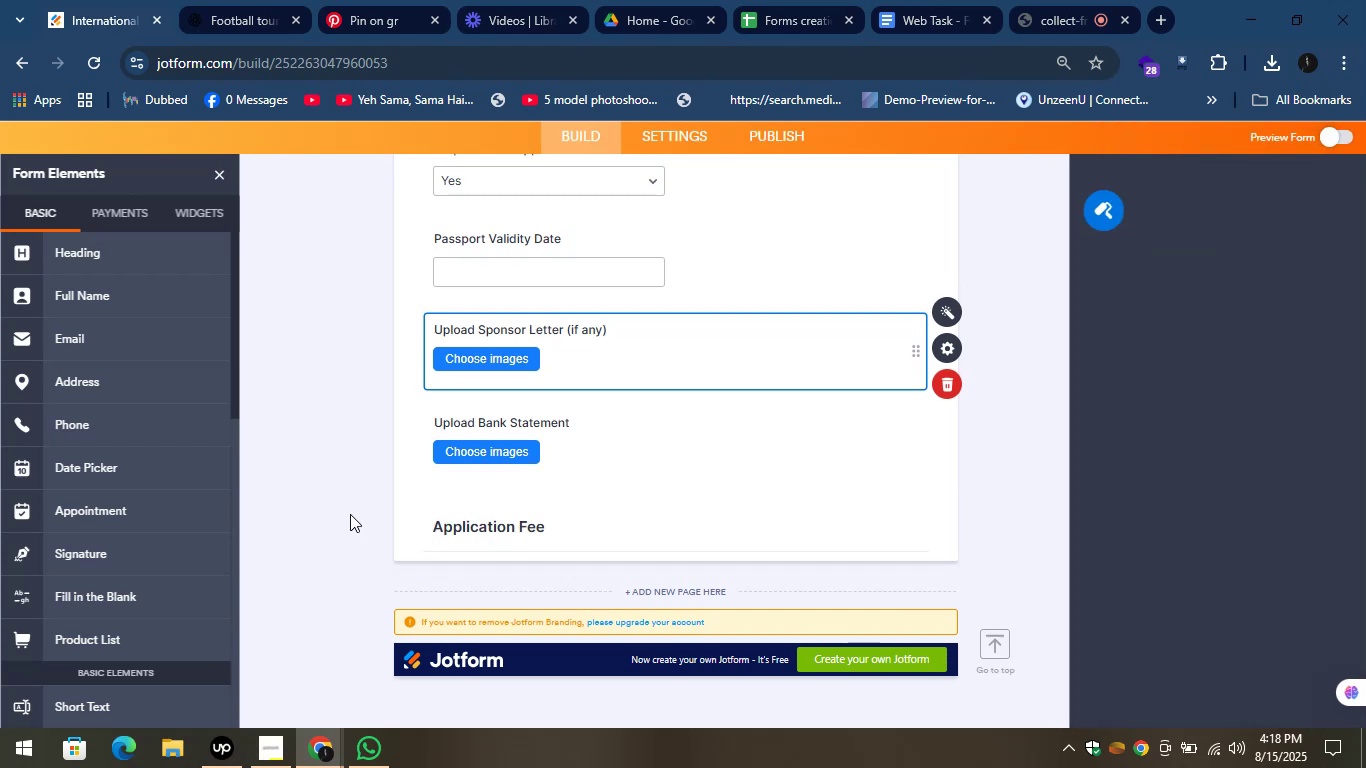 
scroll: coordinate [580, 450], scroll_direction: down, amount: 2.0
 